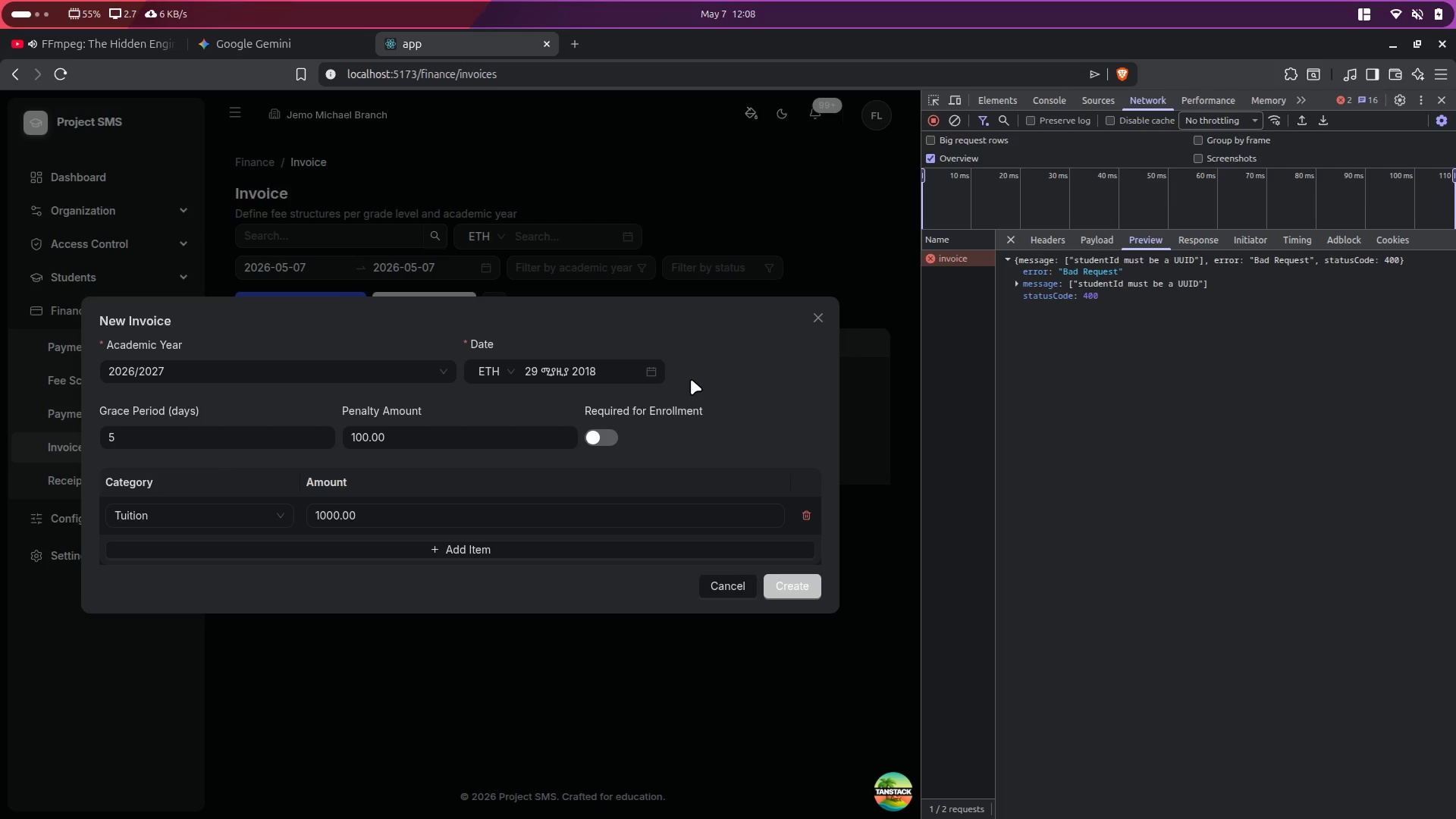 
left_click([1095, 229])
 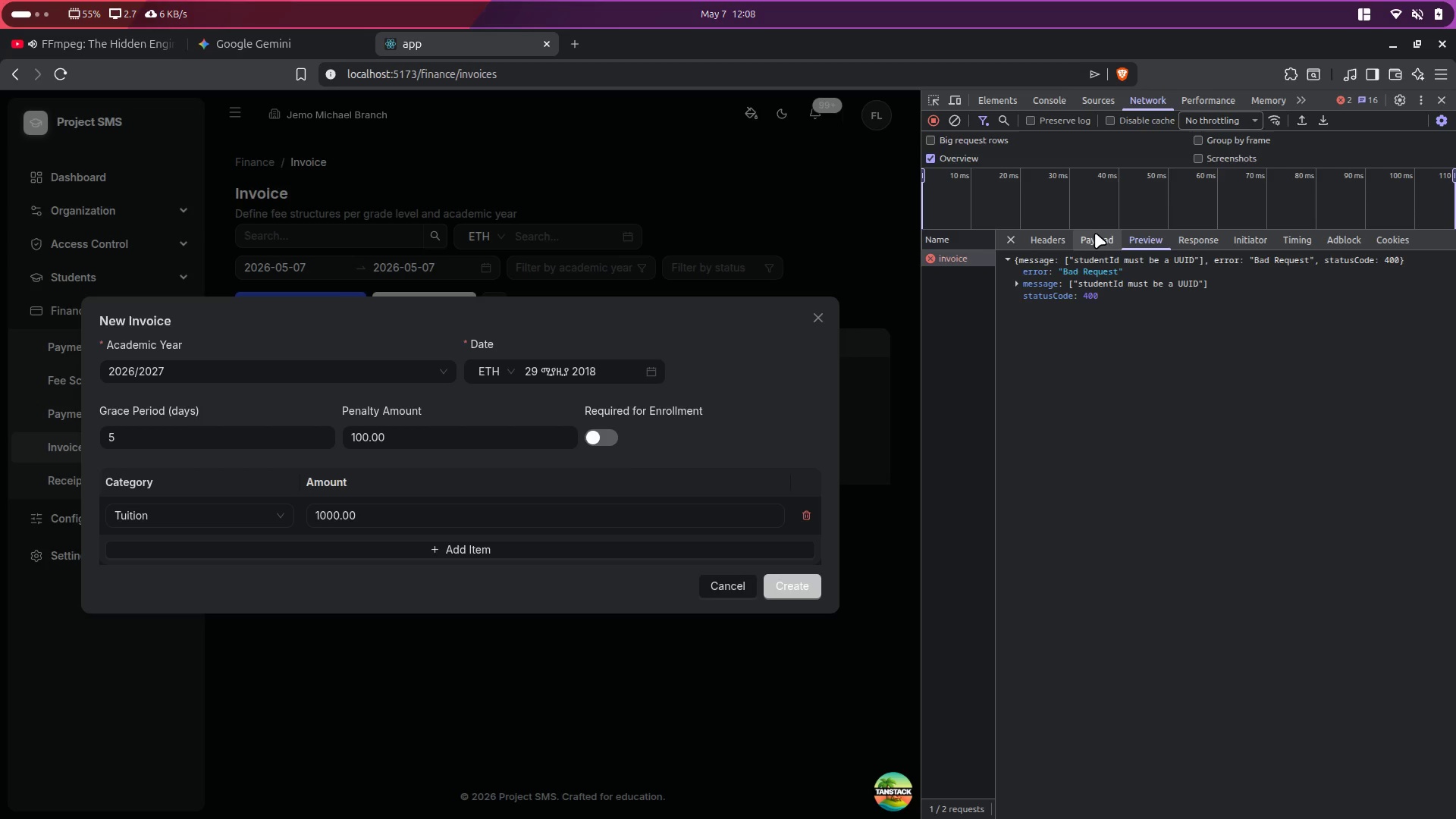 
left_click([1095, 236])
 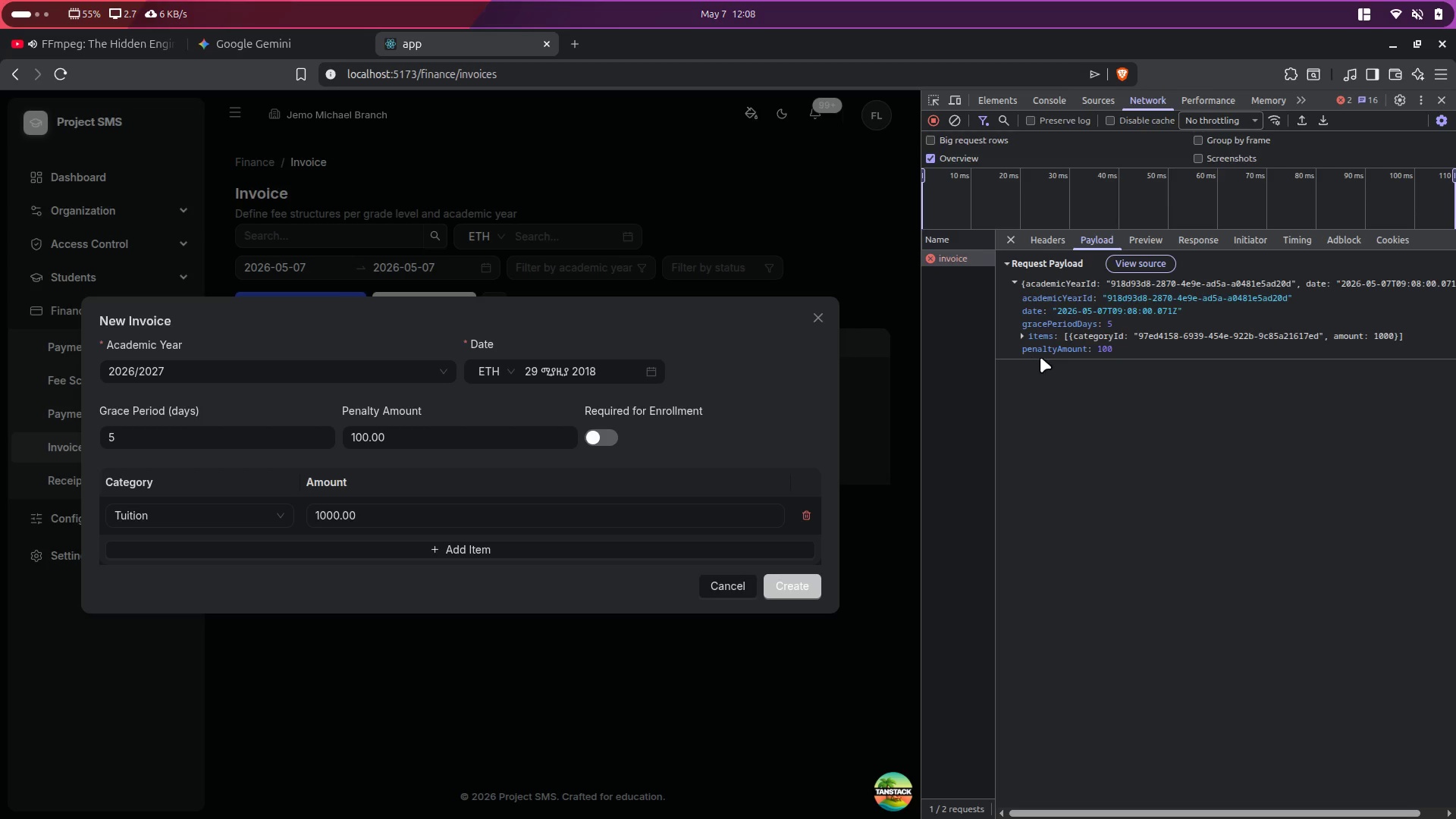 
left_click([1065, 397])
 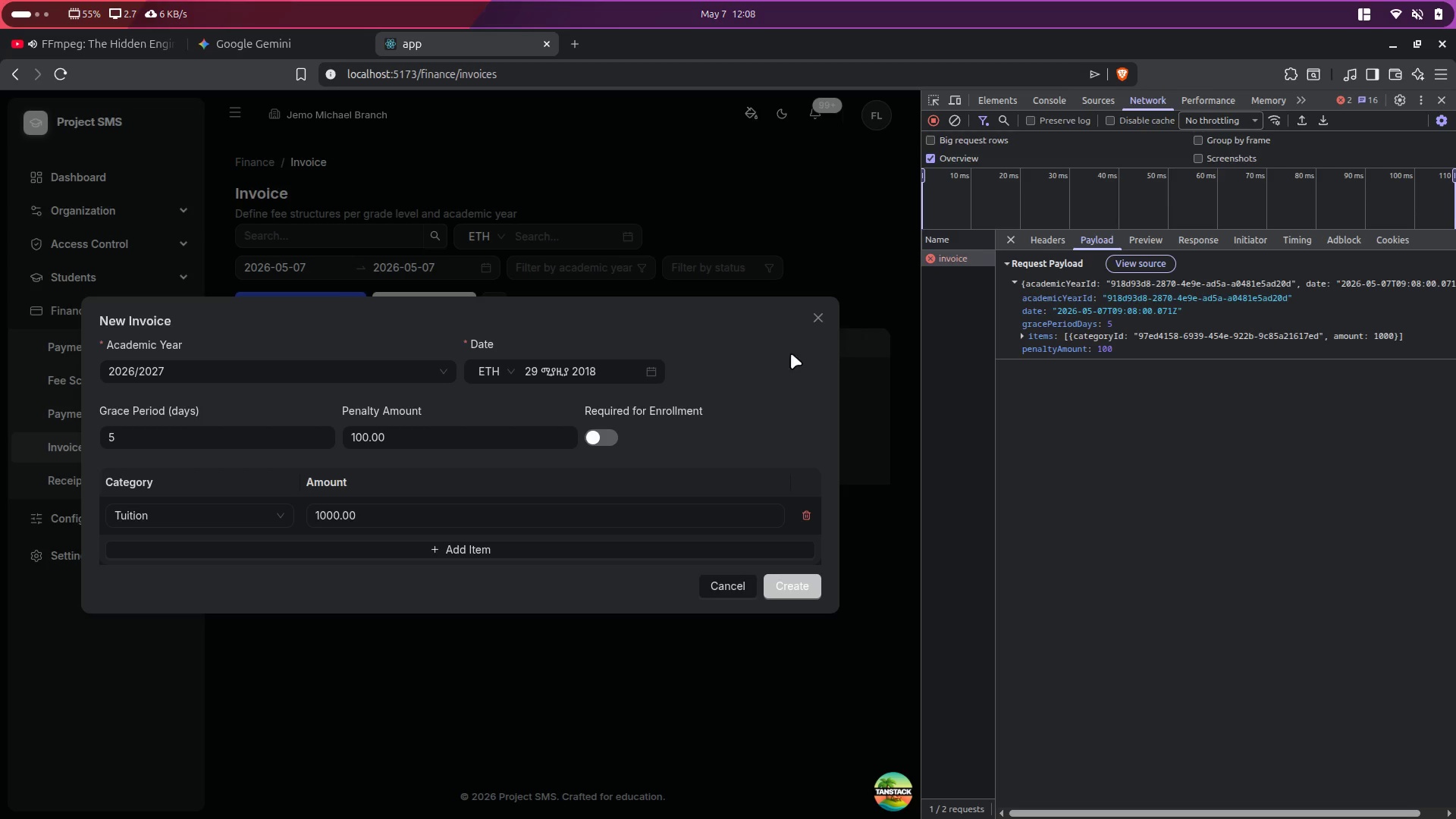 
left_click([788, 356])
 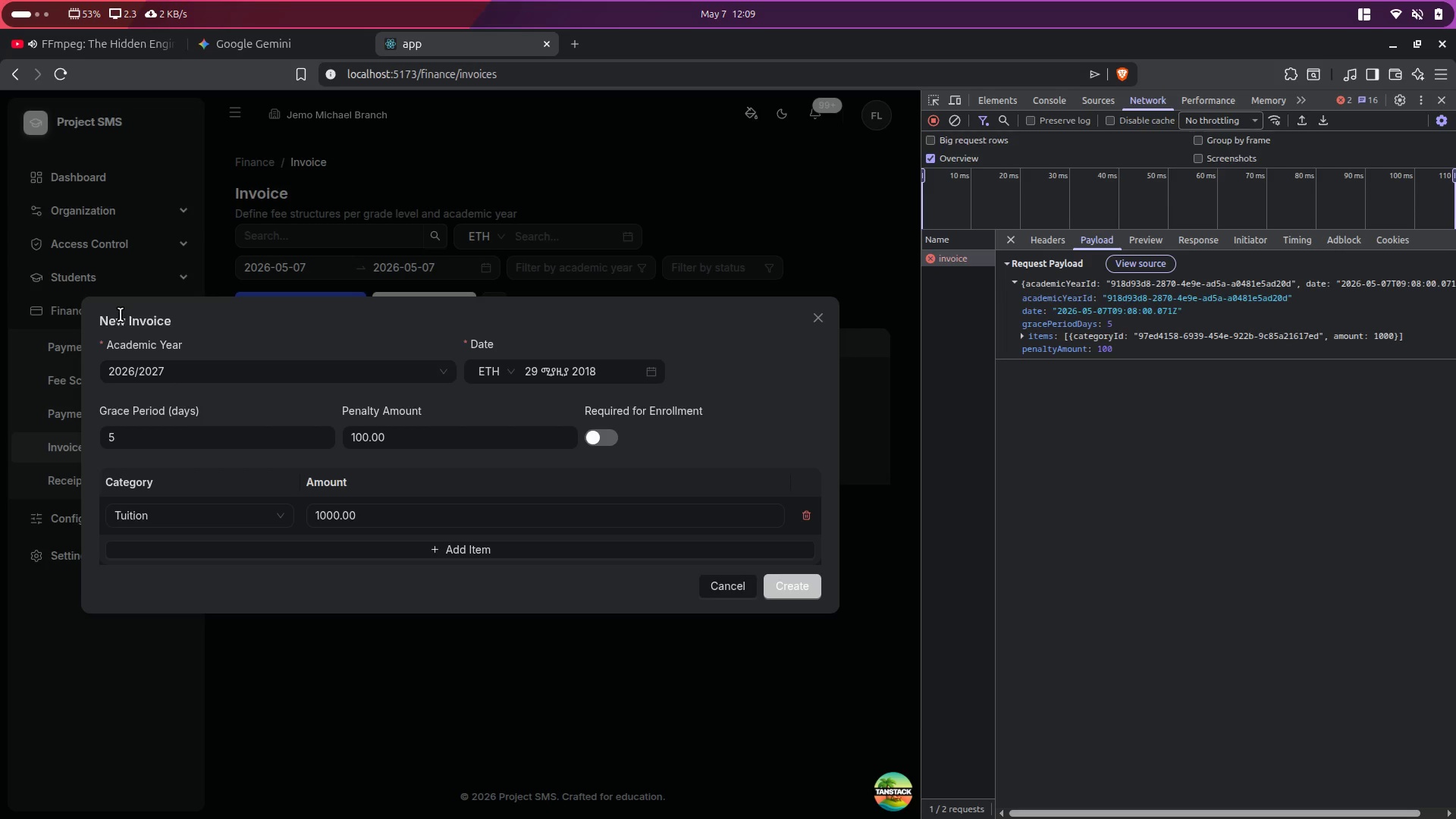 
wait(20.38)
 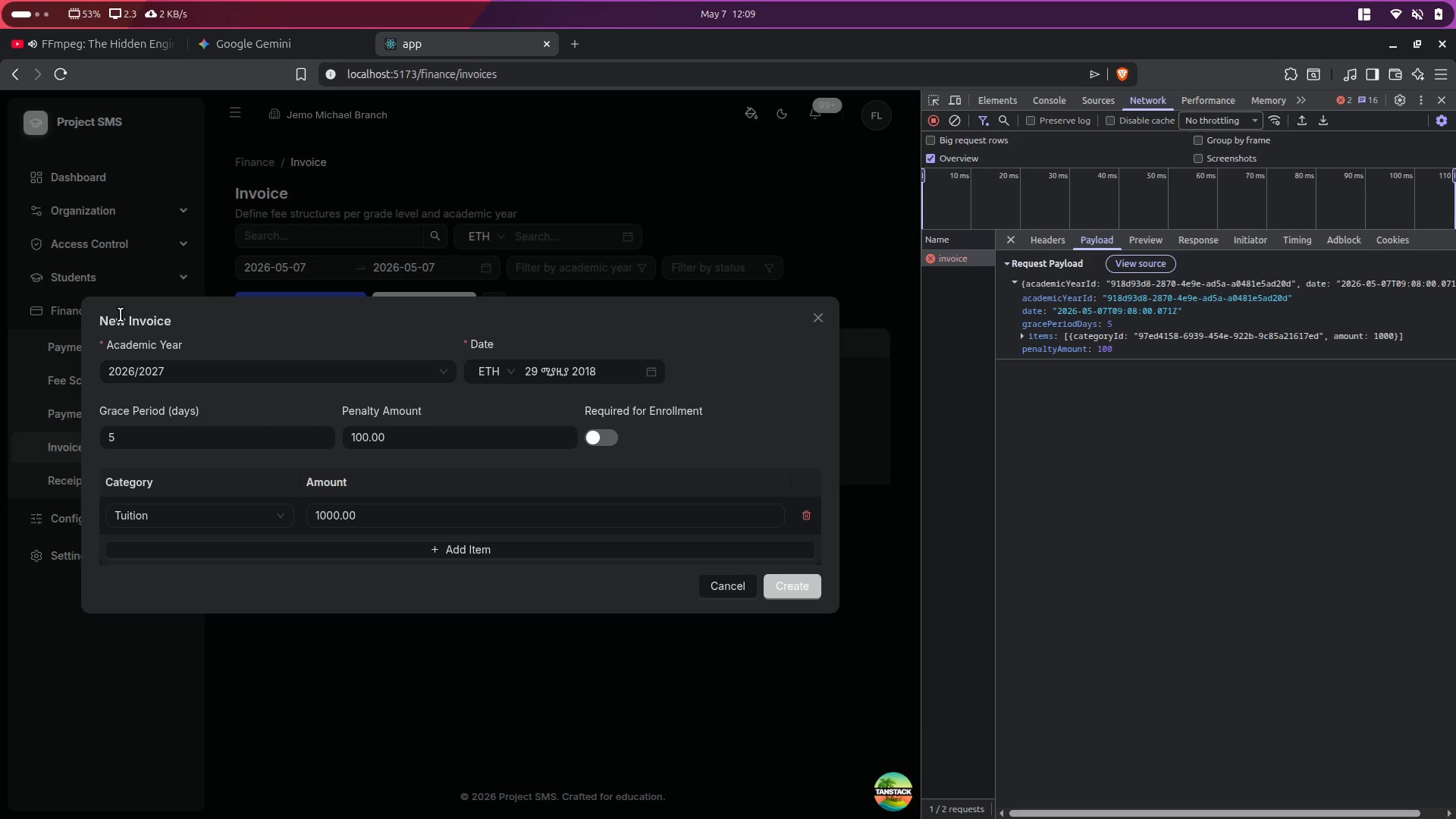 
left_click([590, 439])
 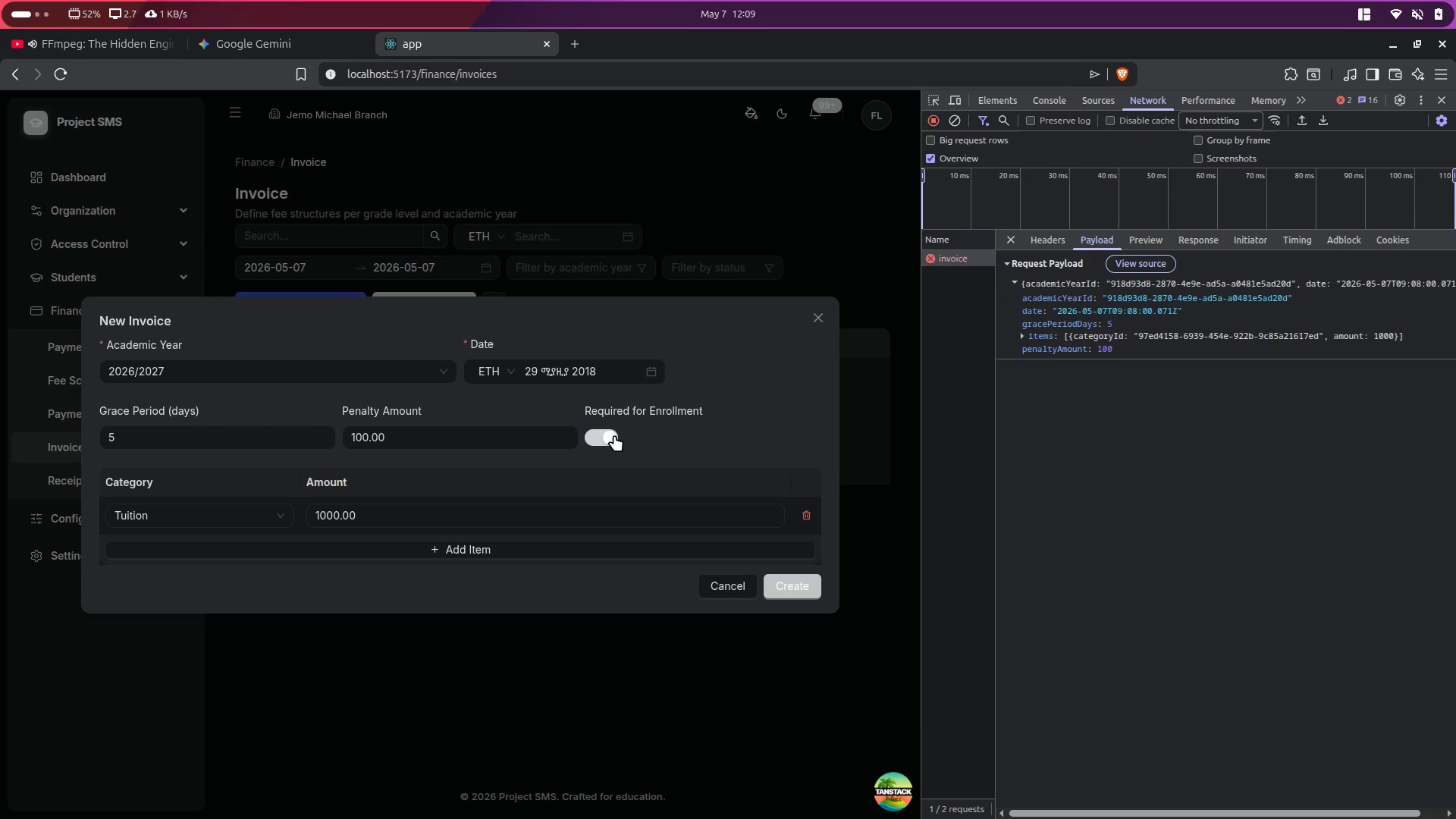 
left_click([598, 437])
 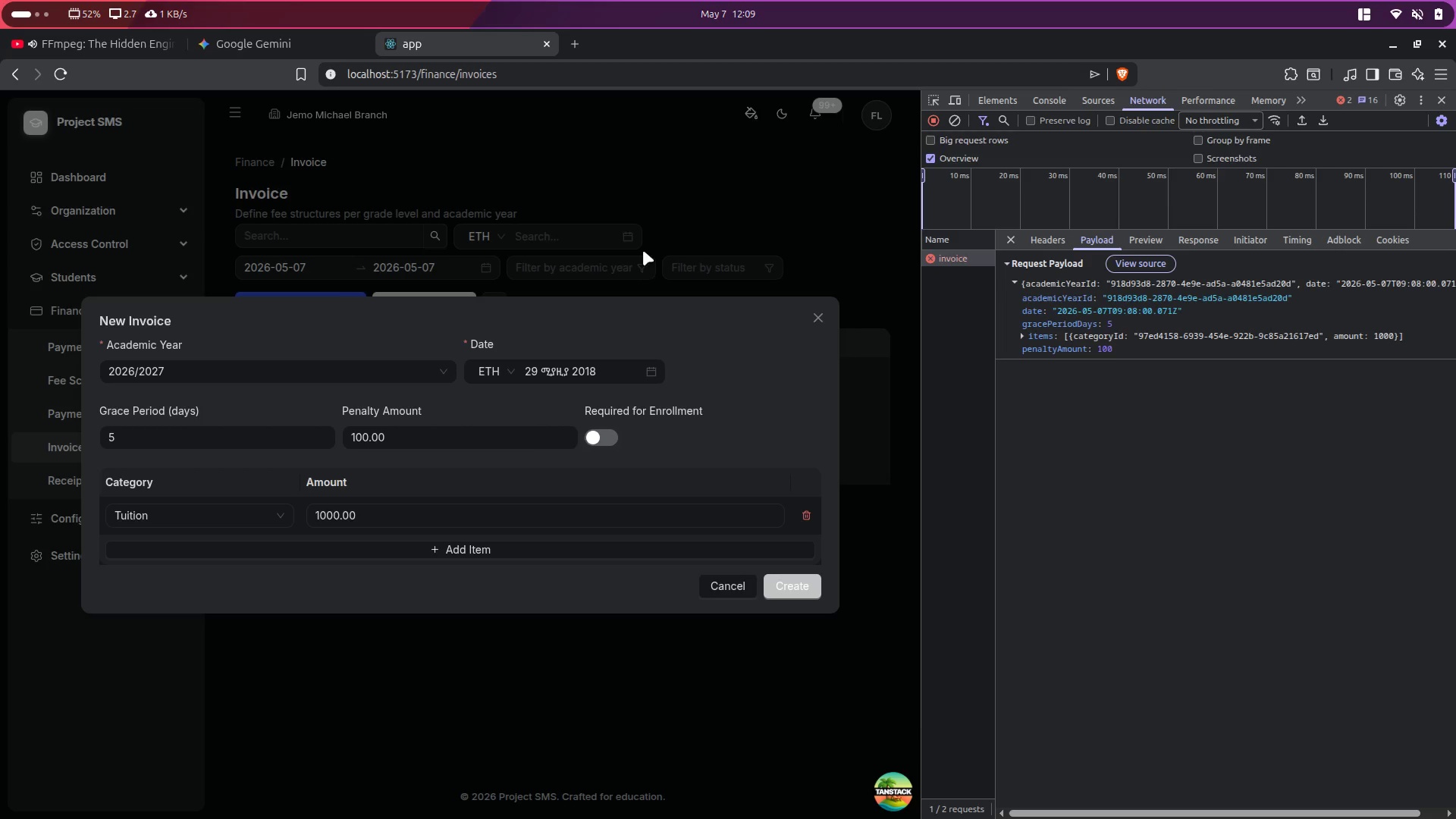 
left_click([642, 234])
 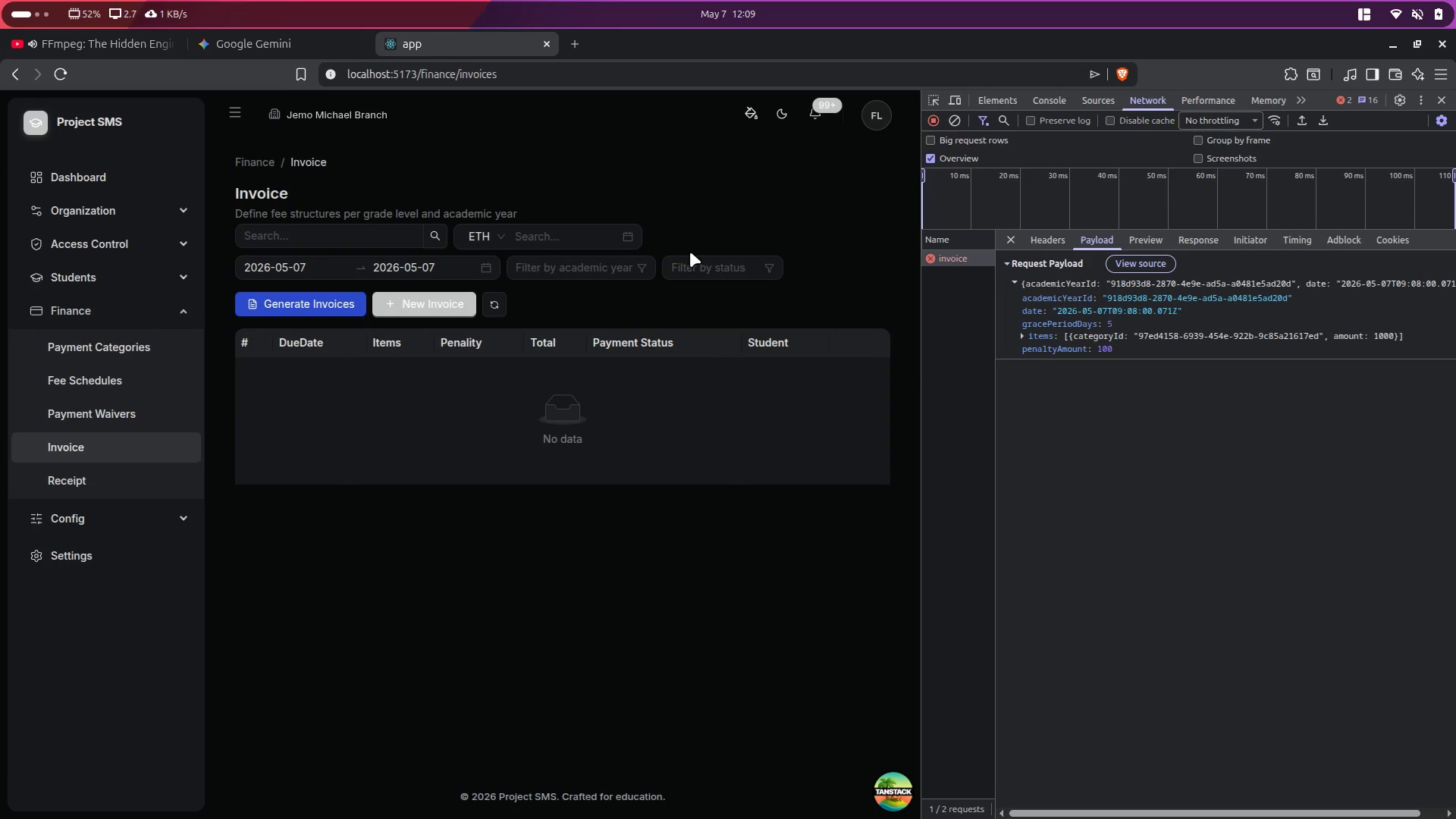 
key(Alt+Control+ArrowRight)
 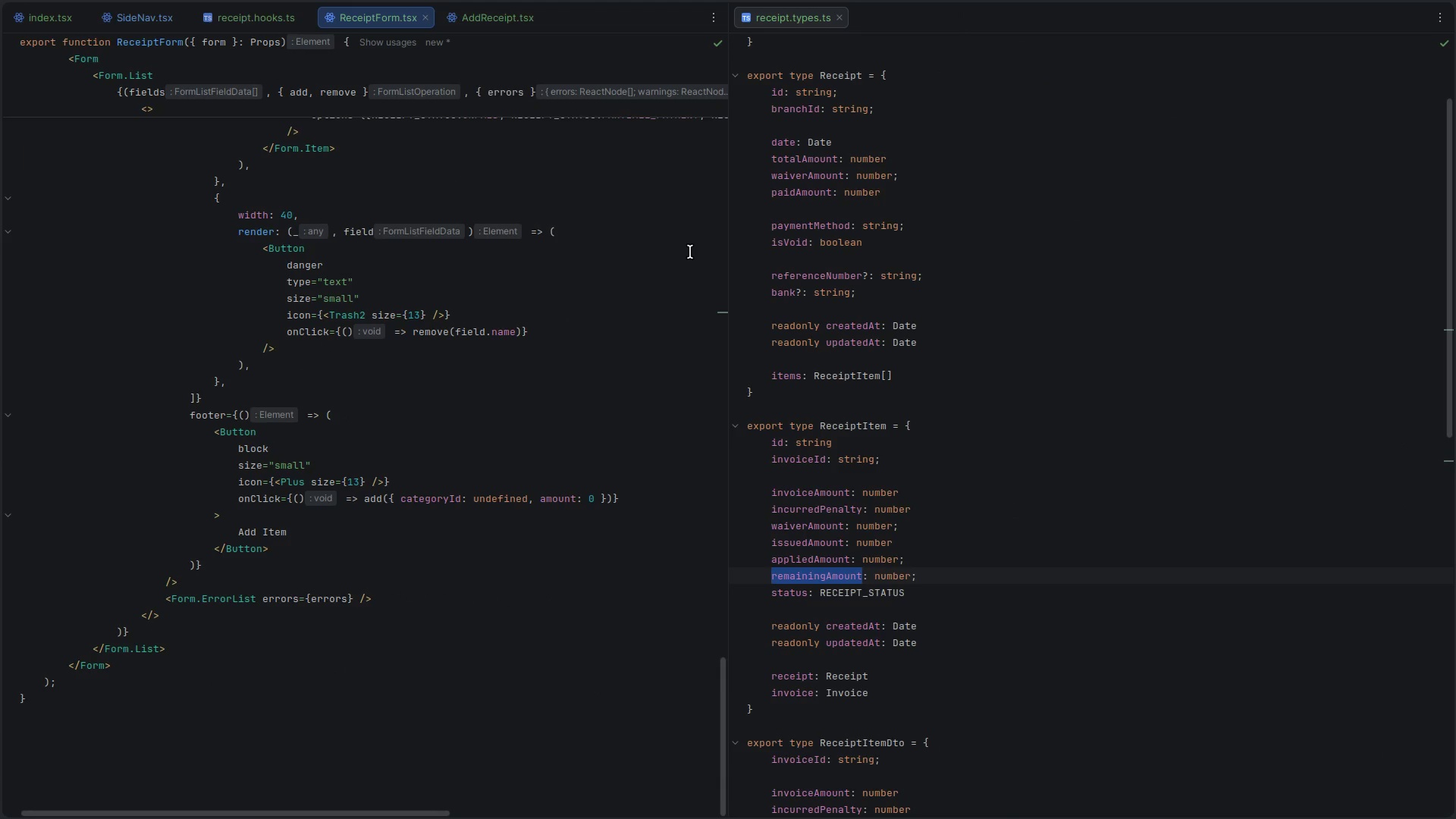 
key(Alt+Control+ArrowLeft)
 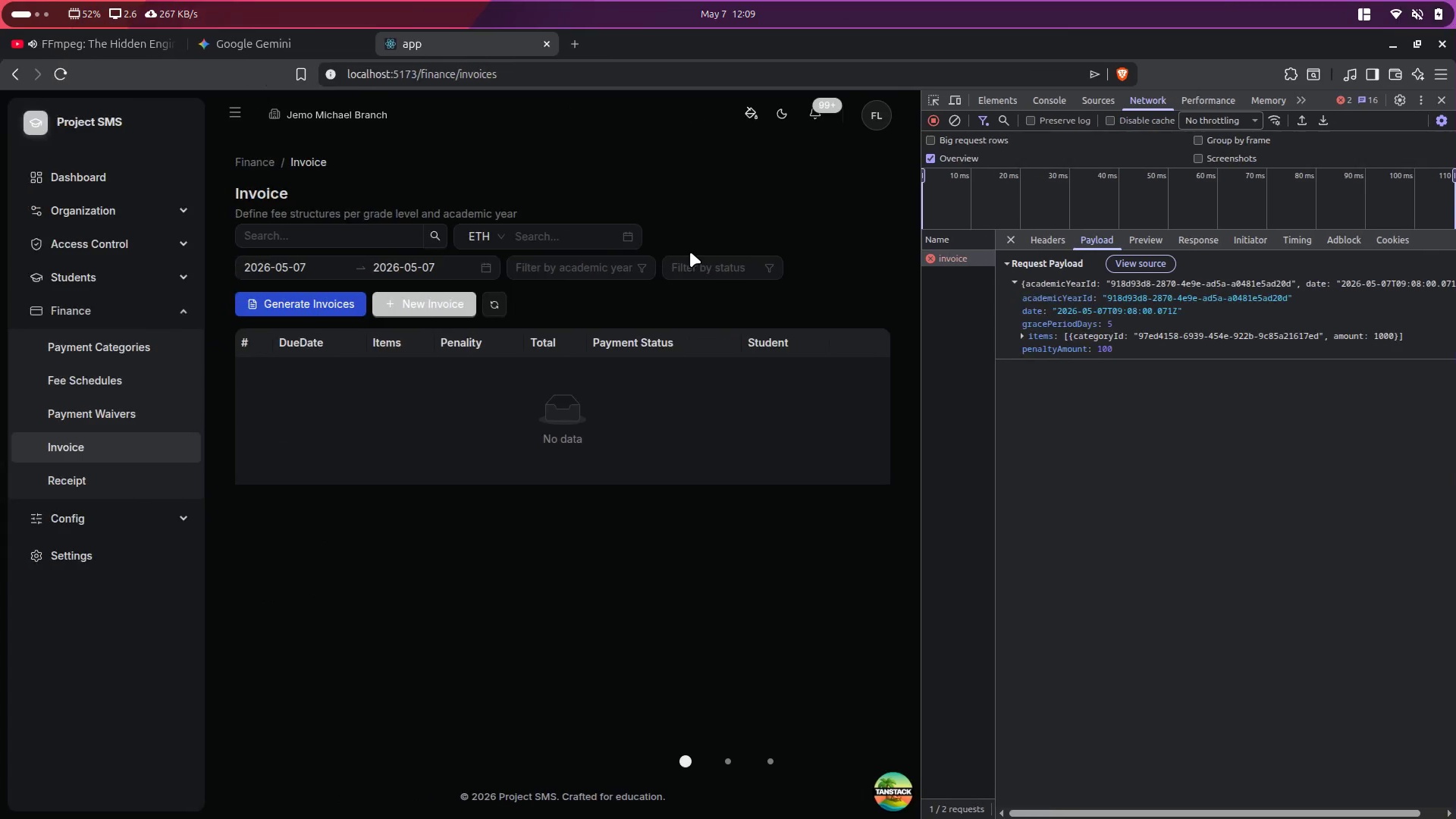 
key(Alt+Control+ArrowLeft)
 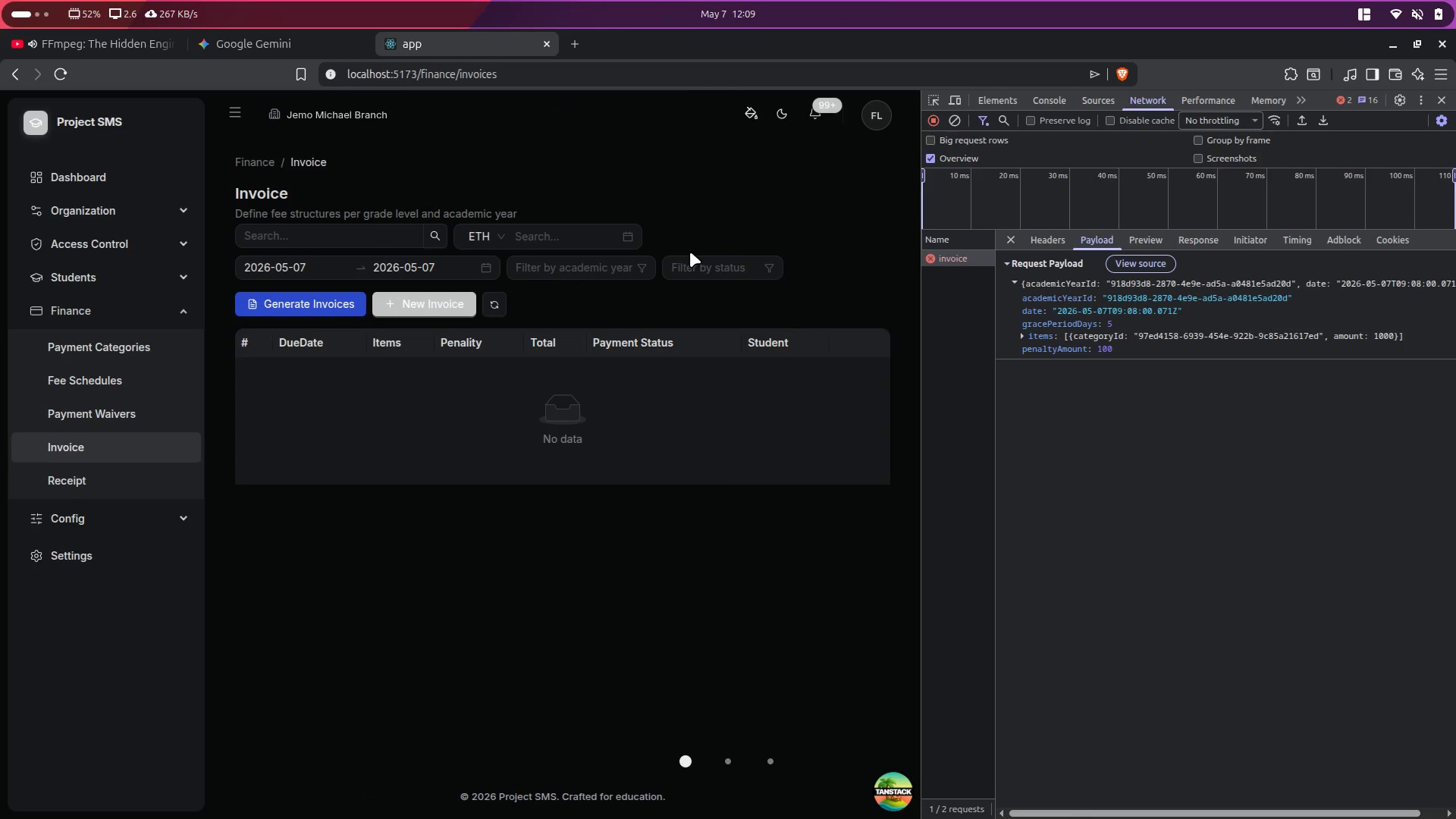 
key(Alt+Control+ArrowRight)
 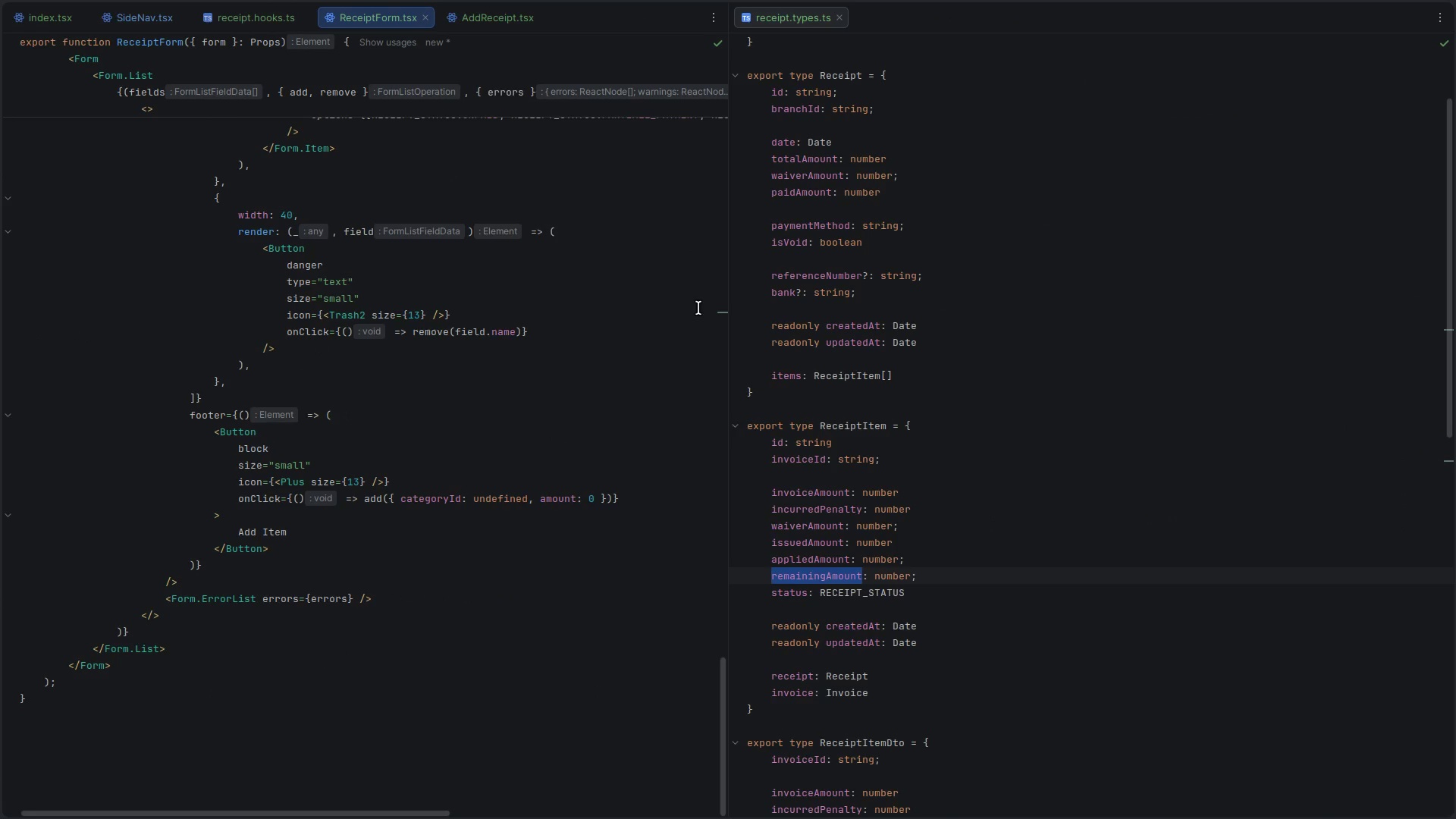 
scroll: coordinate [480, 376], scroll_direction: up, amount: 34.0
 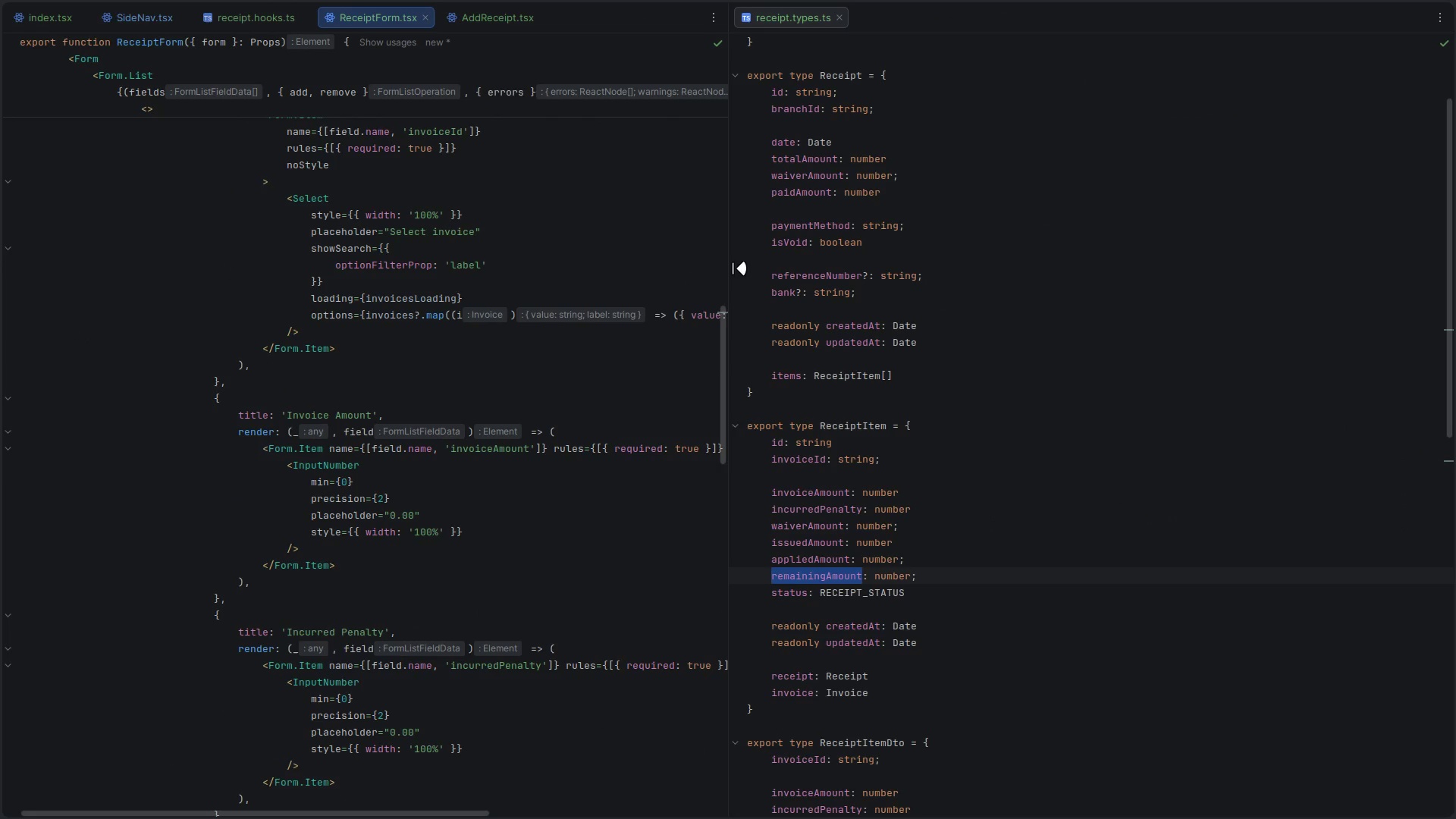 
left_click_drag(start_coordinate=[730, 270], to_coordinate=[892, 287])
 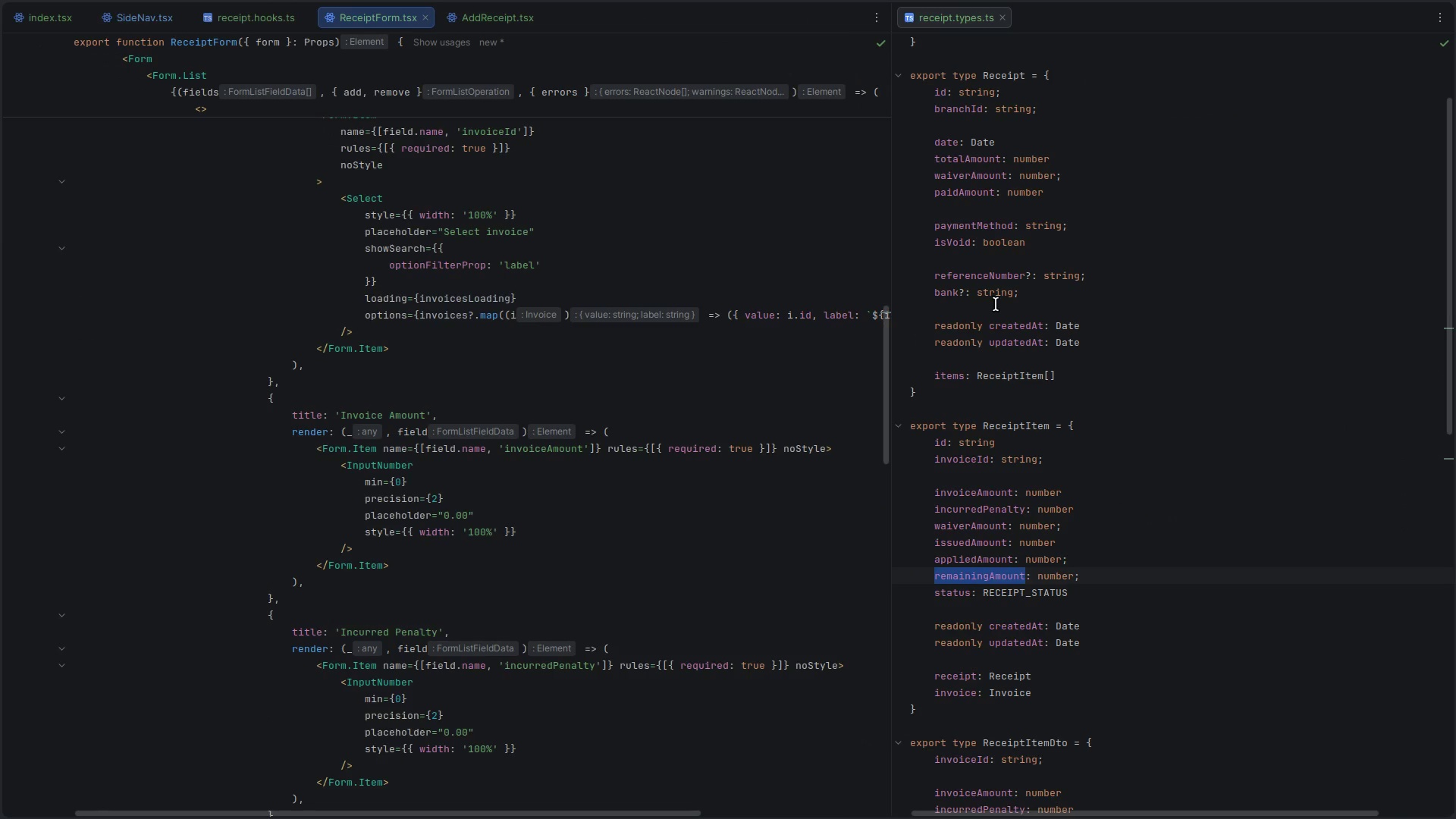 
left_click([996, 304])
 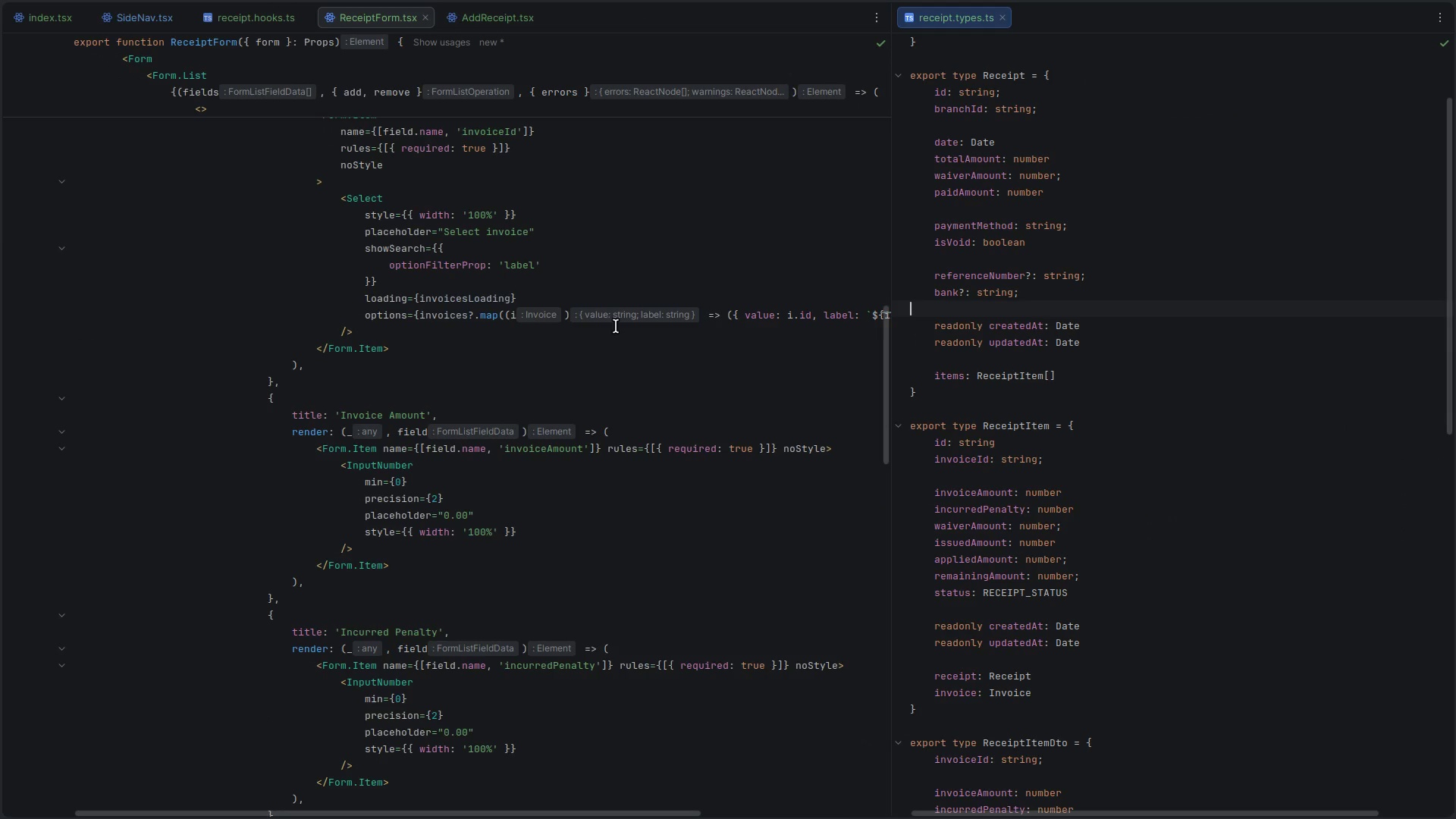 
scroll: coordinate [536, 346], scroll_direction: up, amount: 34.0
 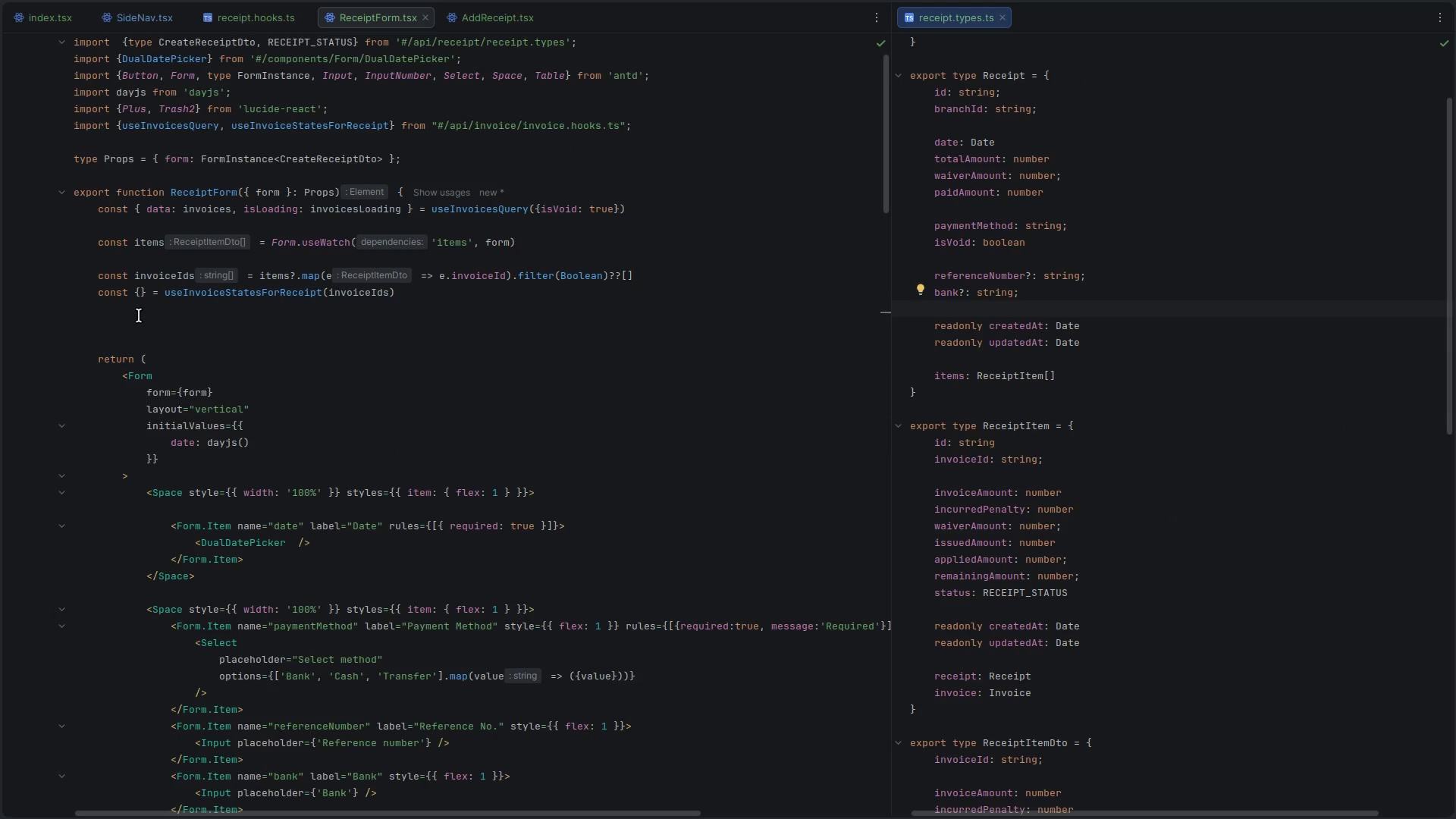 
left_click([142, 315])
 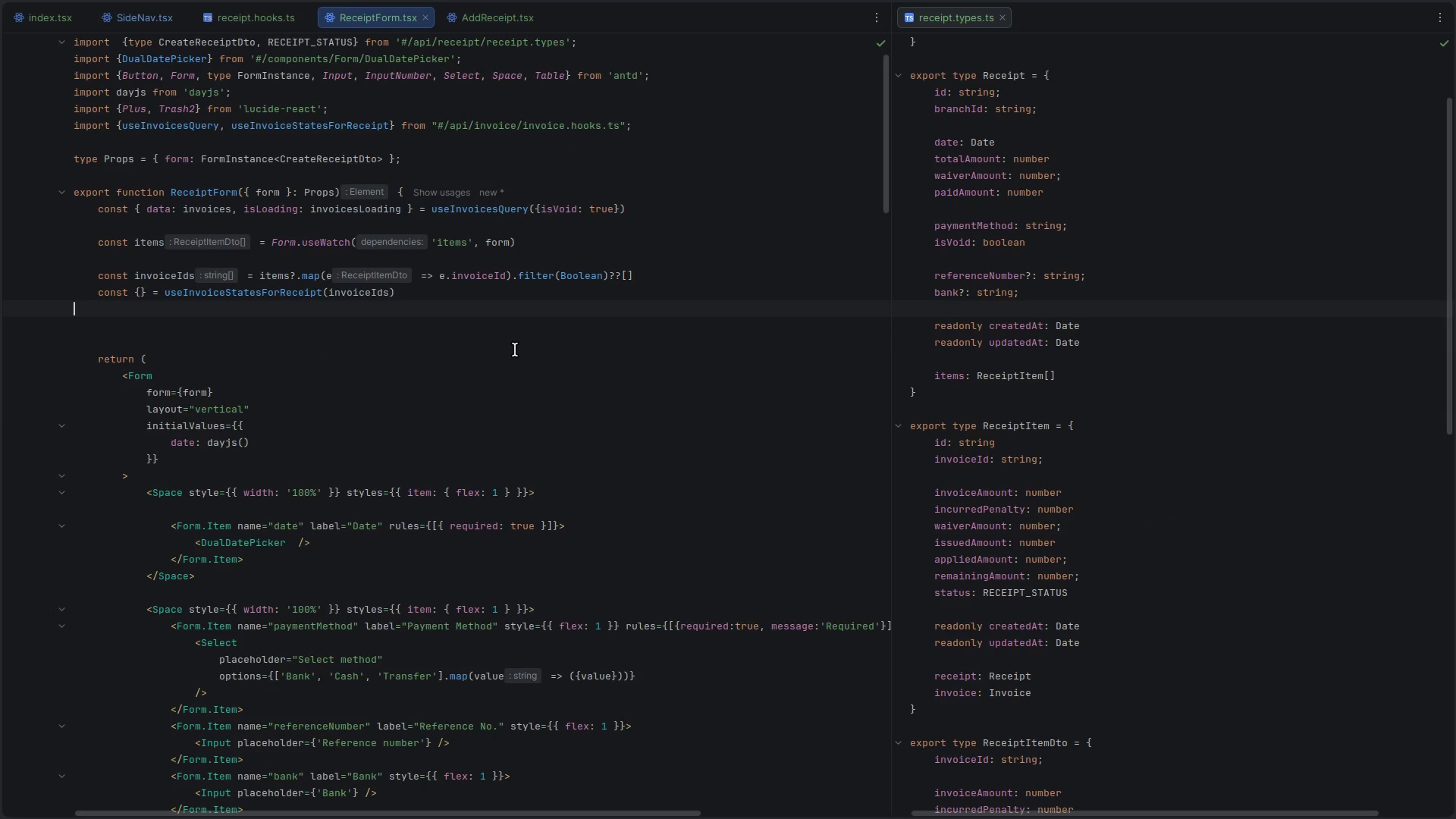 
key(Backspace)
 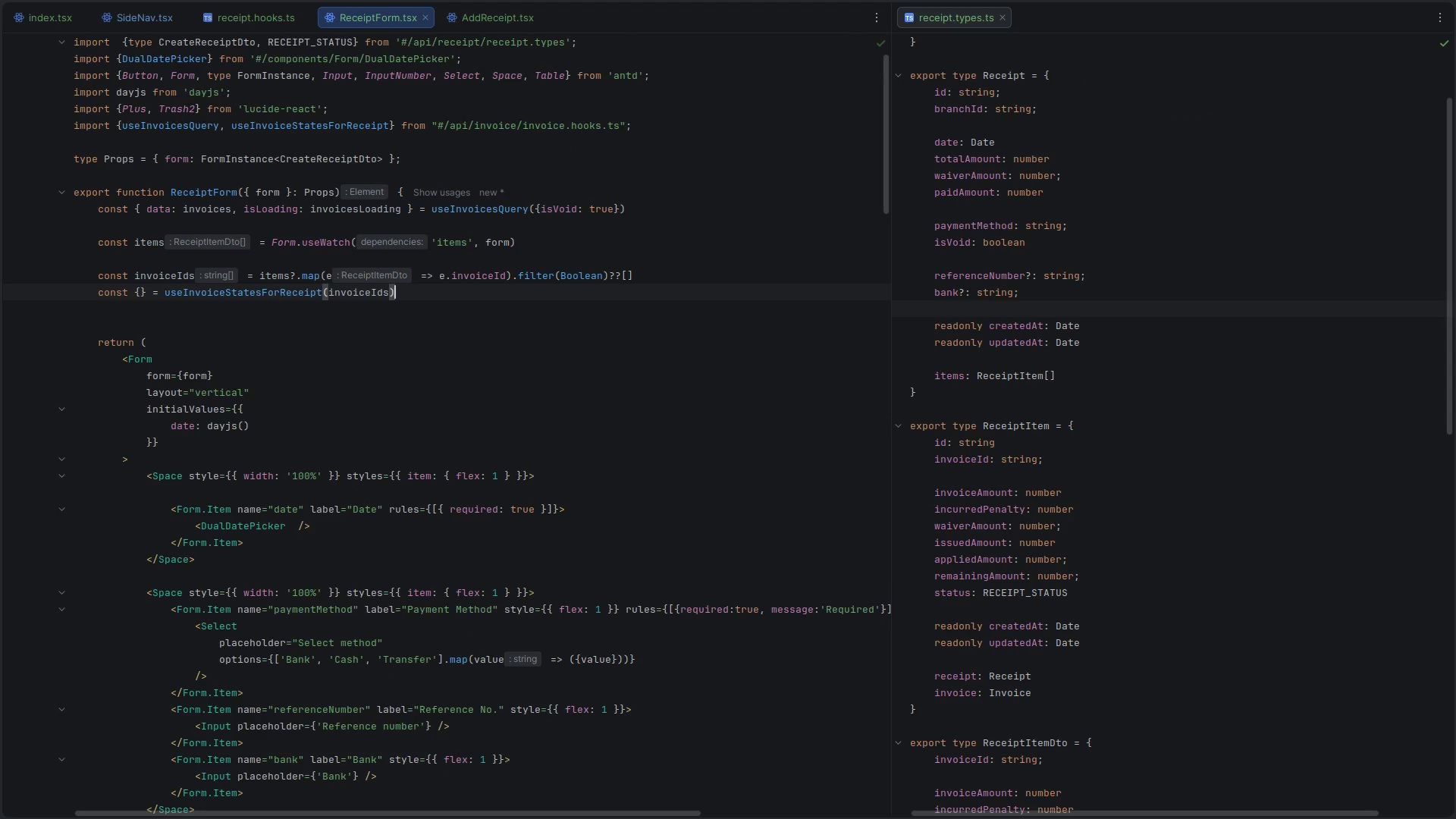 
key(ArrowDown)
 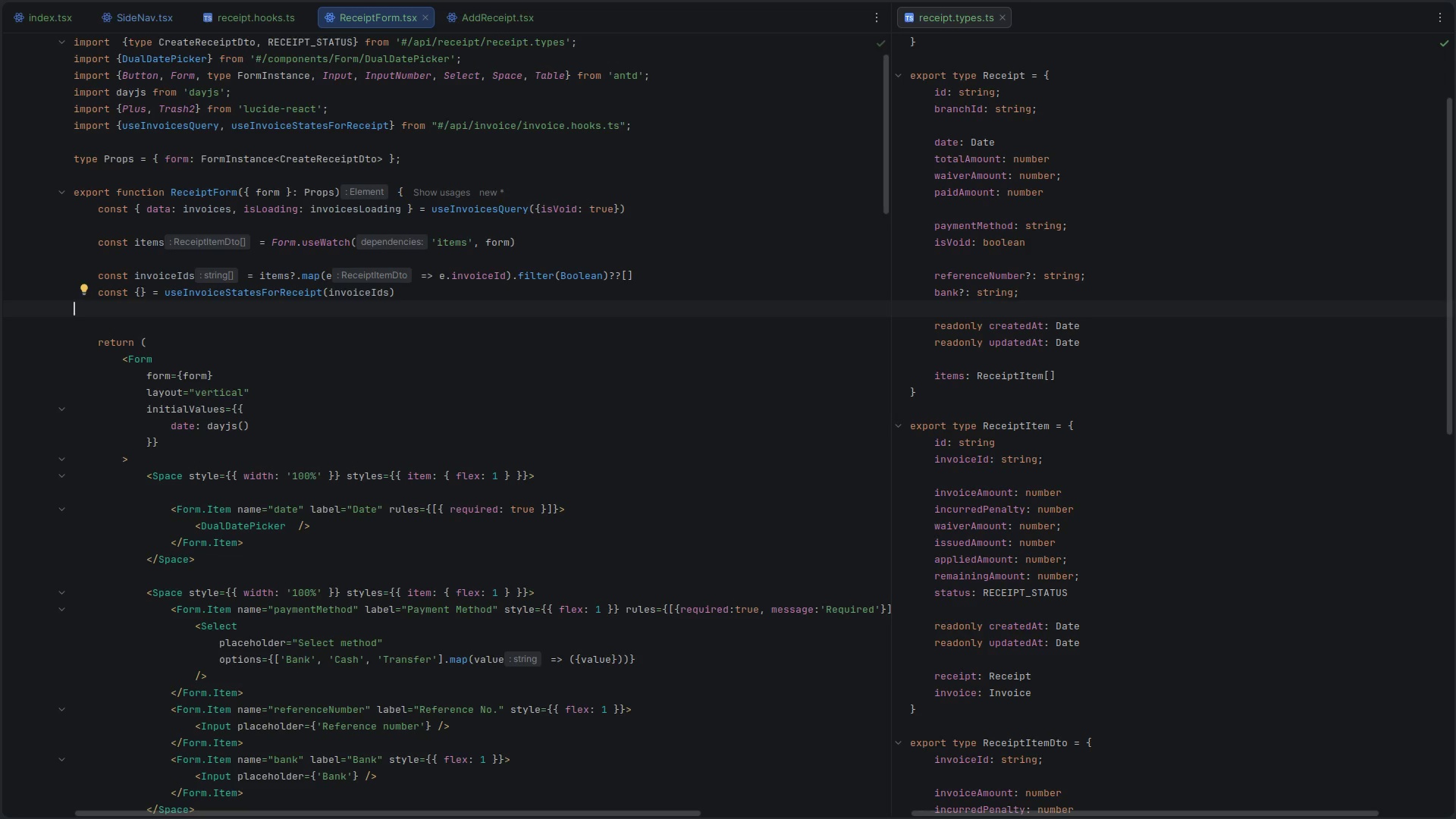 
key(Control+S)
 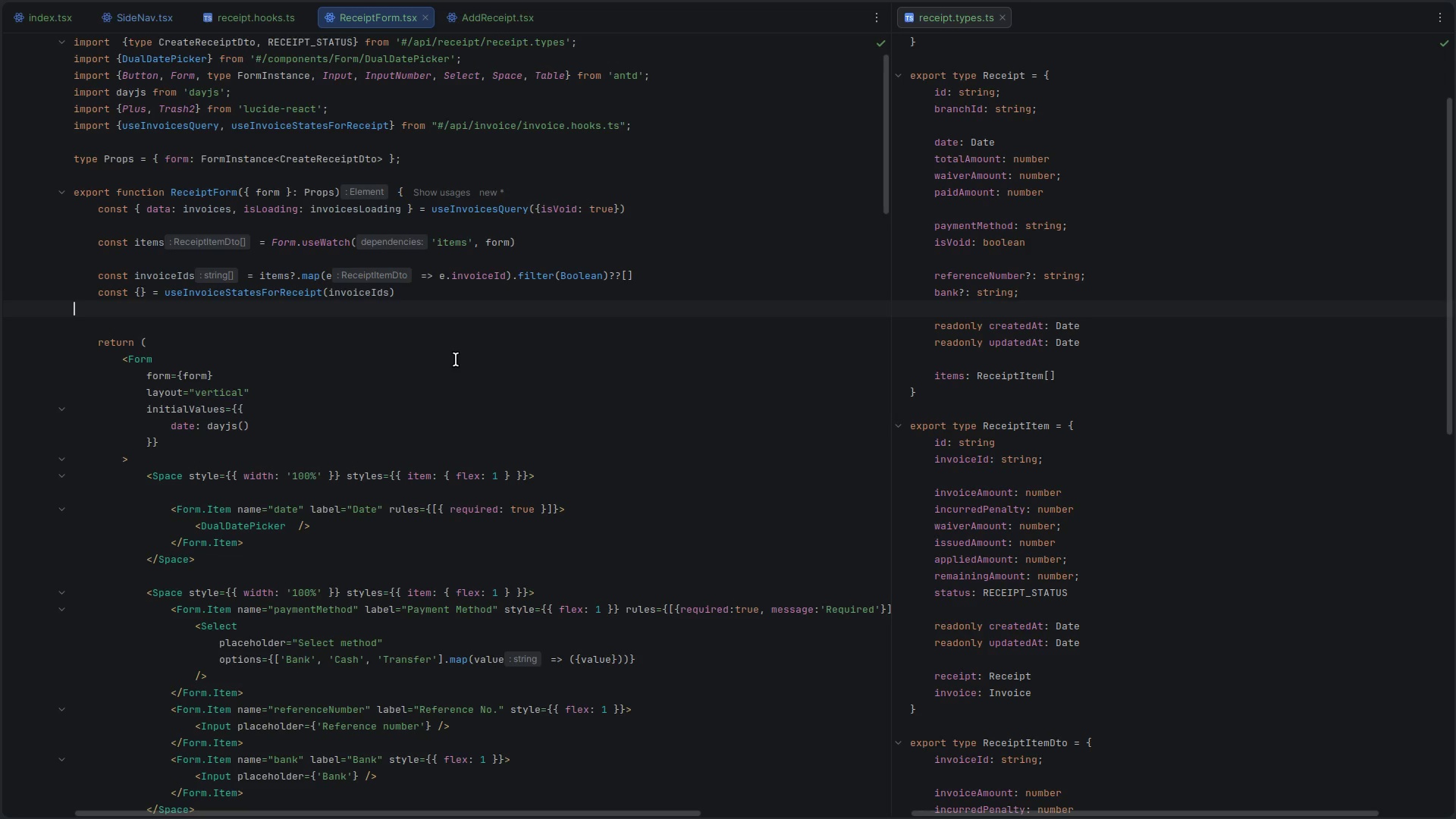 
wait(6.11)
 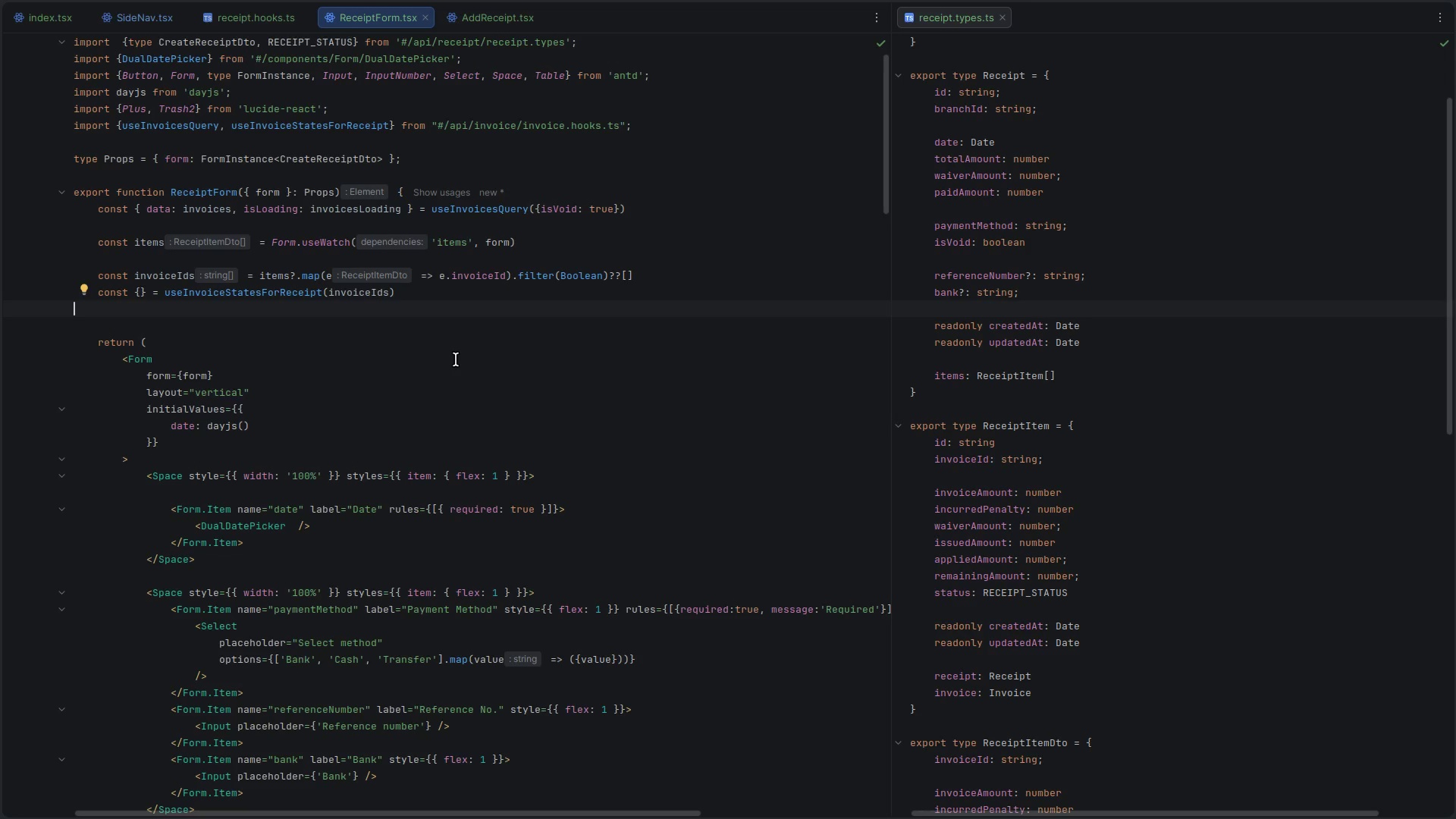 
key(Control+Shift+E)
 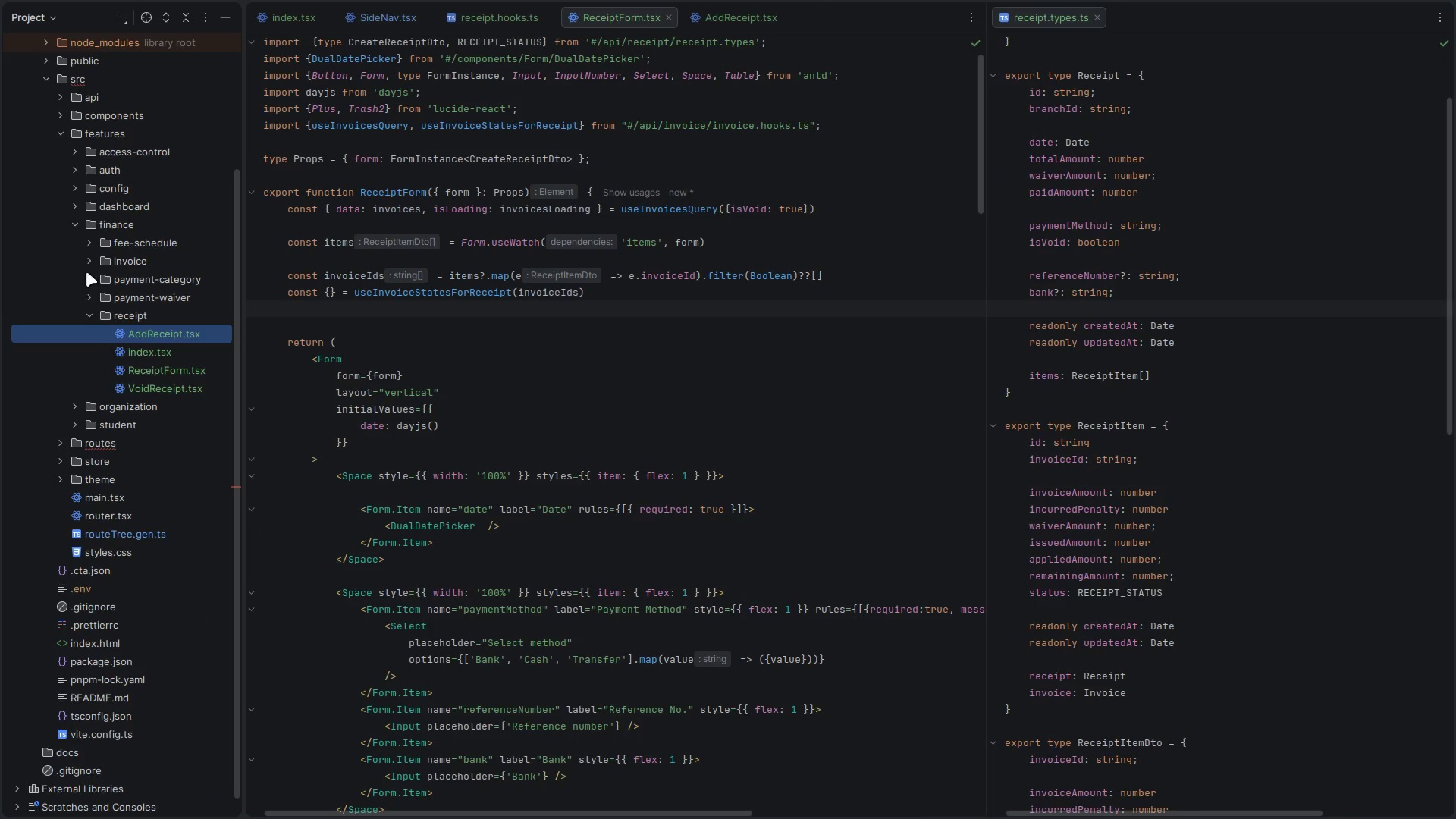 
left_click([86, 316])
 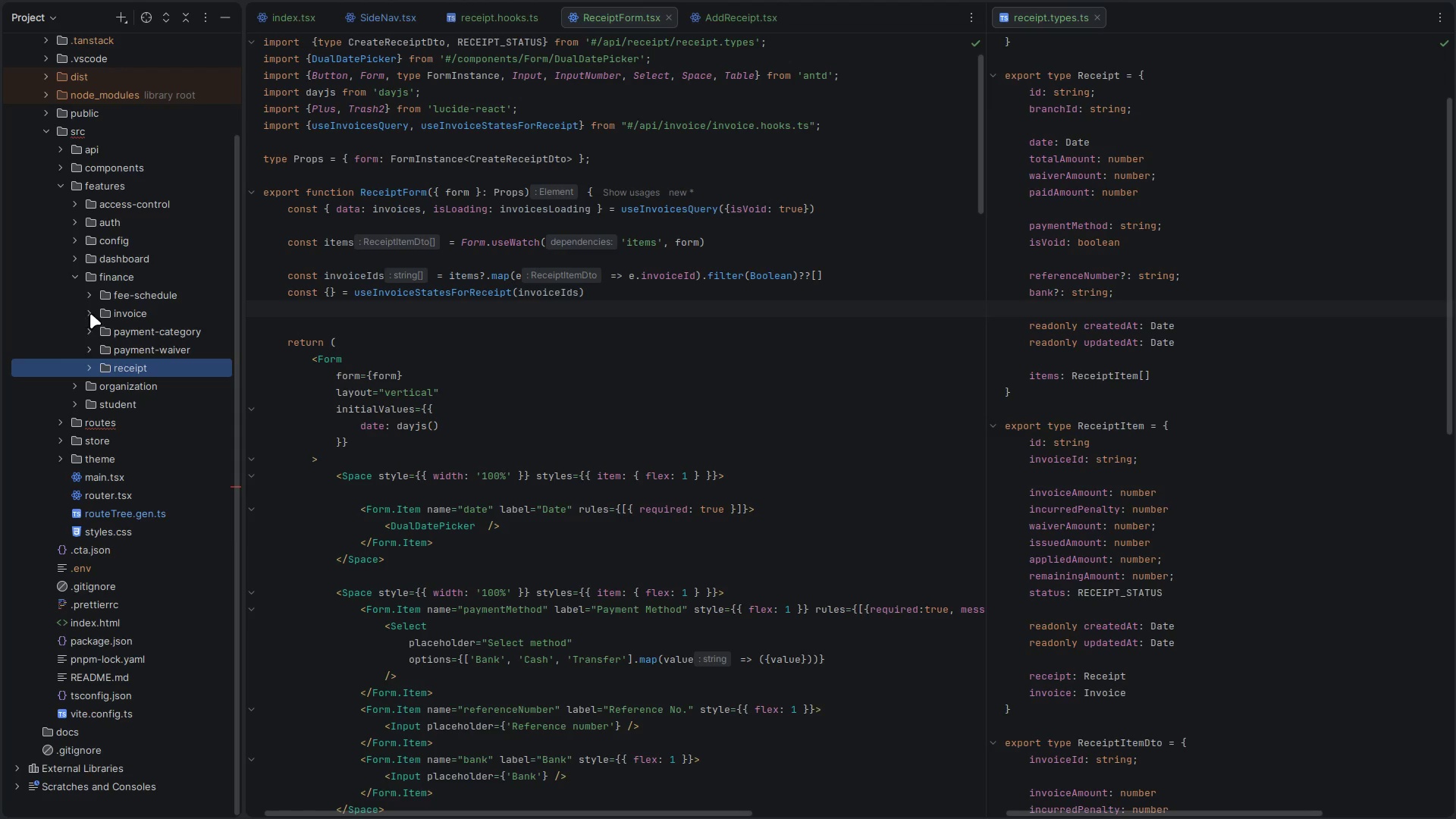 
left_click([89, 310])
 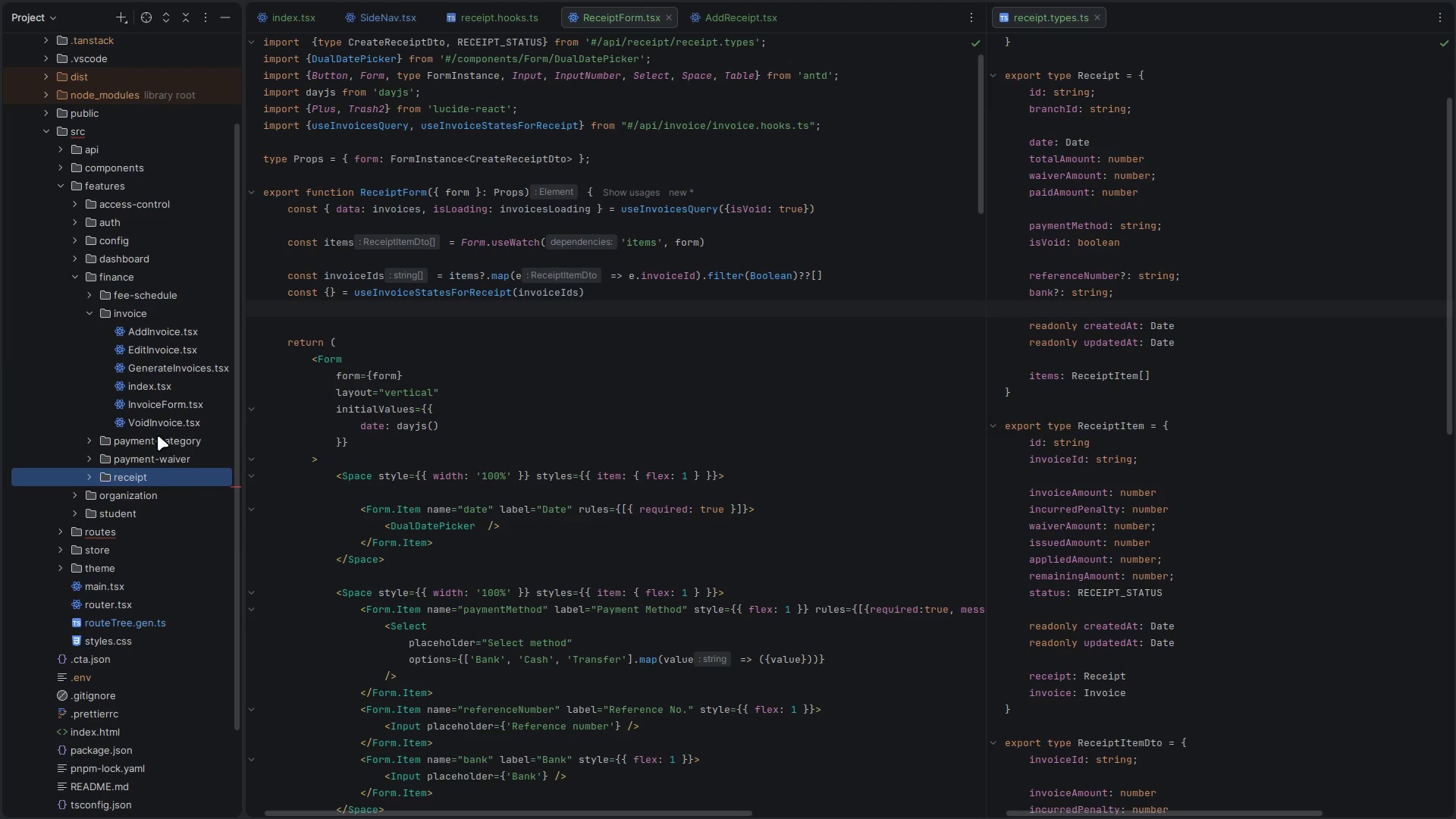 
left_click([153, 405])
 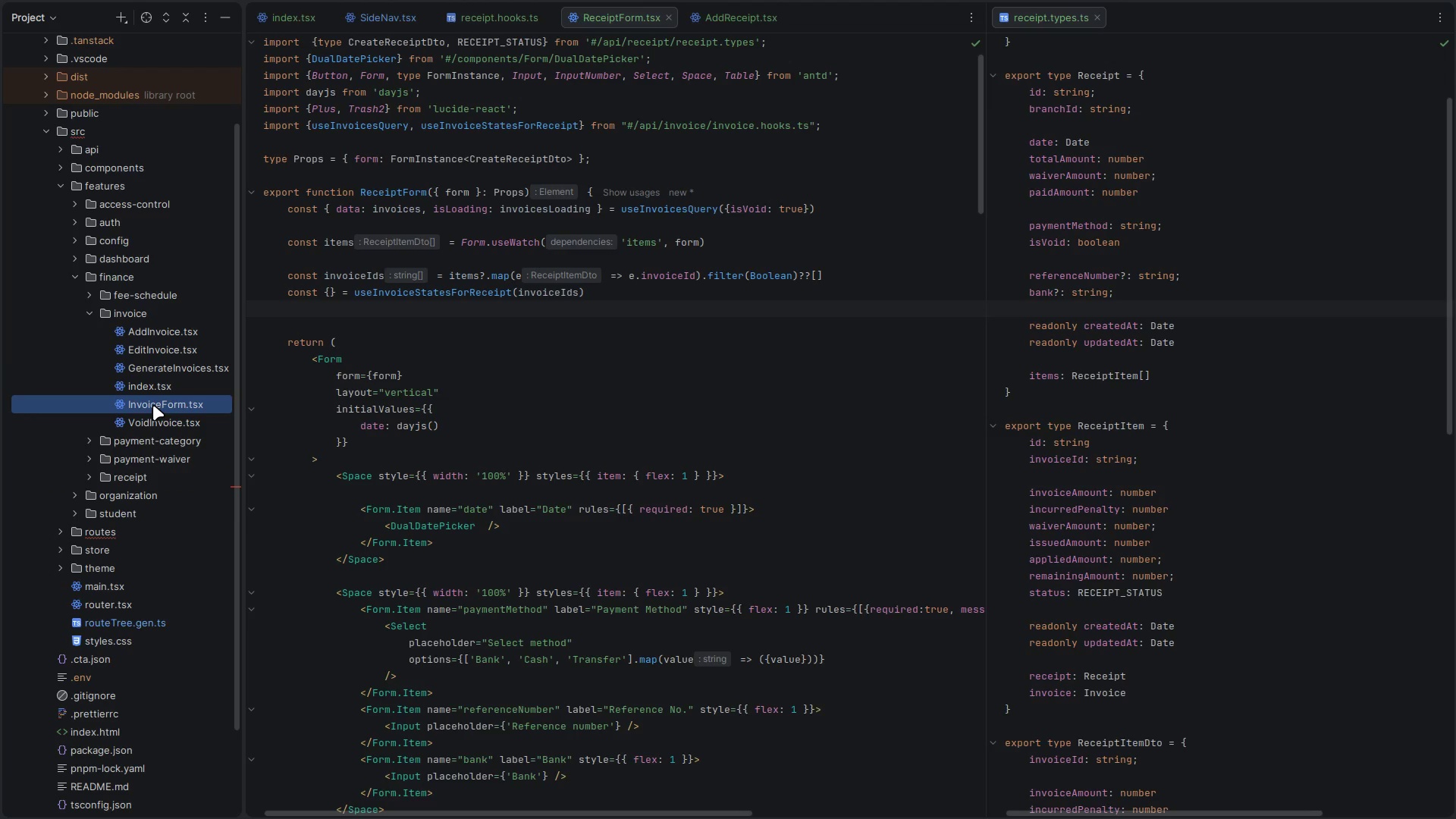 
left_click([153, 405])
 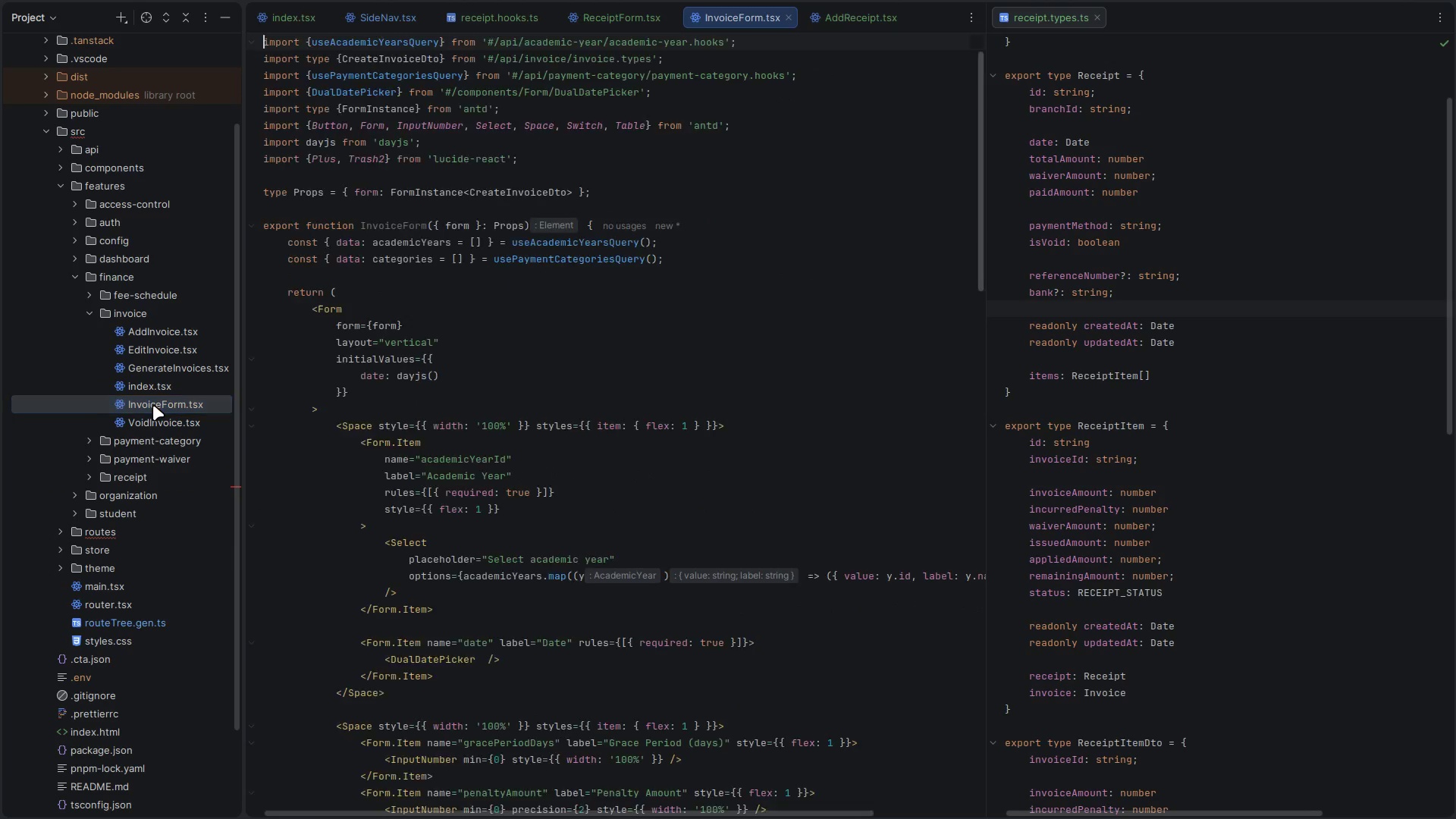 
left_click([153, 405])
 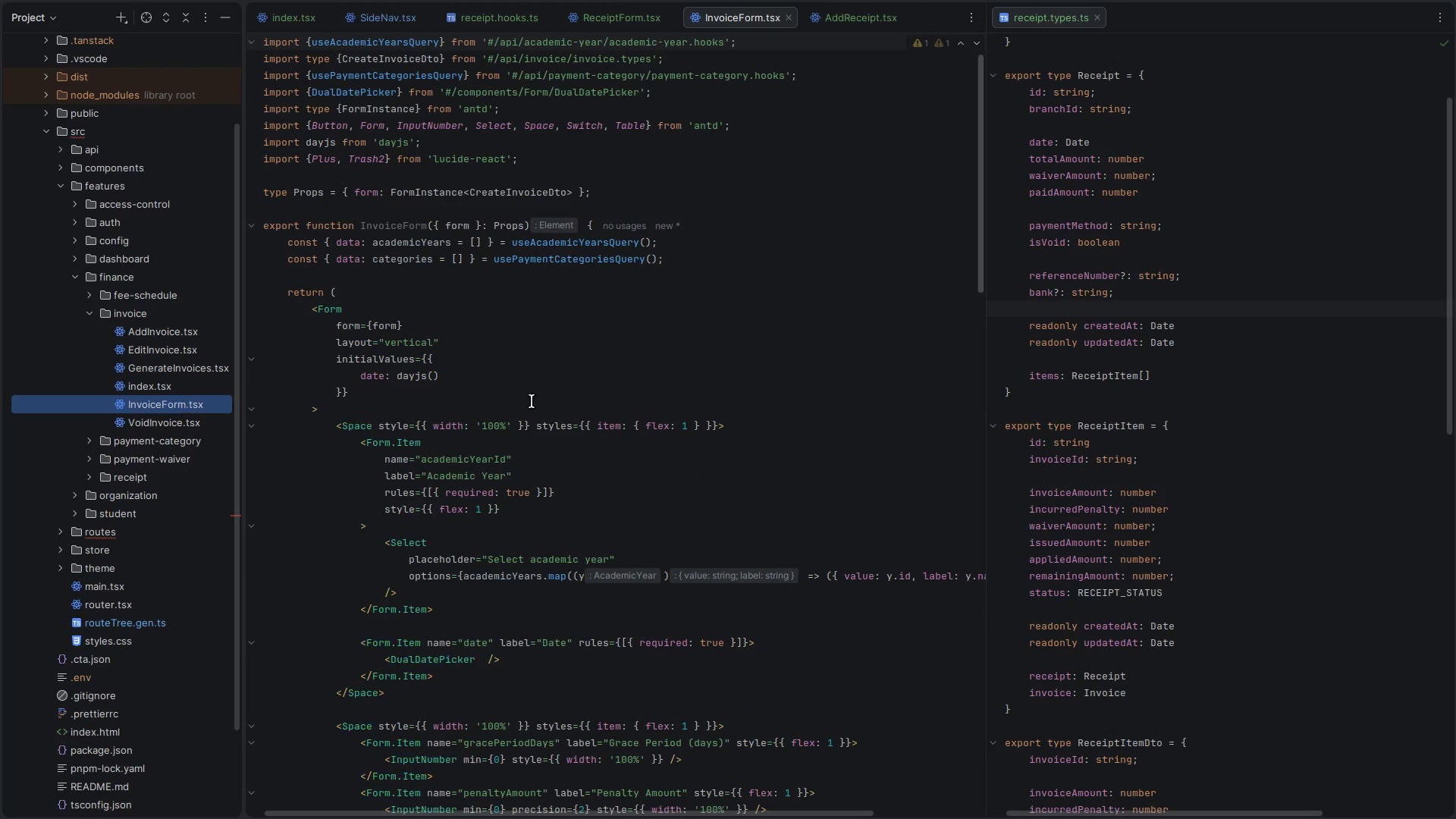 
left_click([561, 387])
 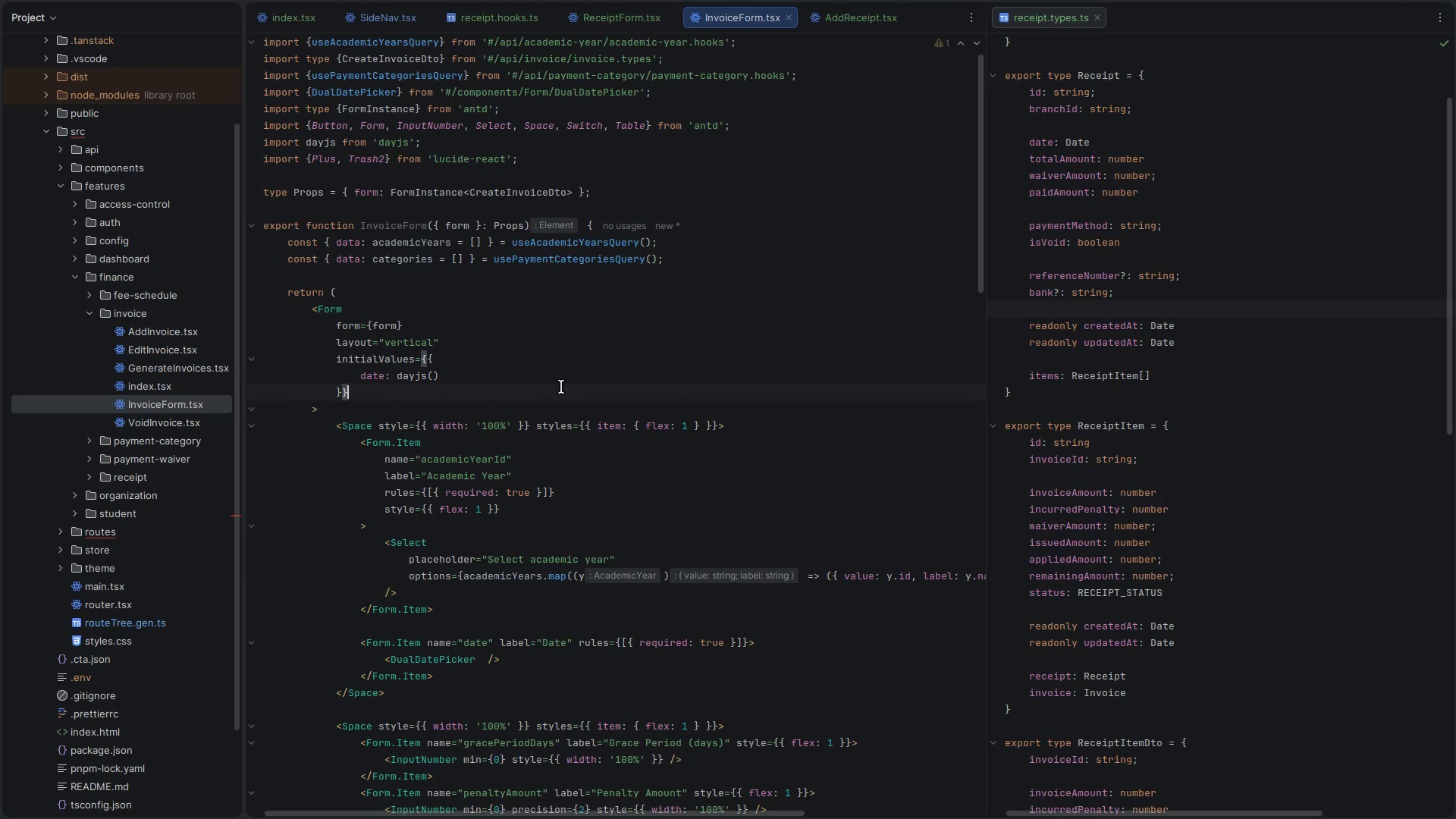 
key(Control+B)
 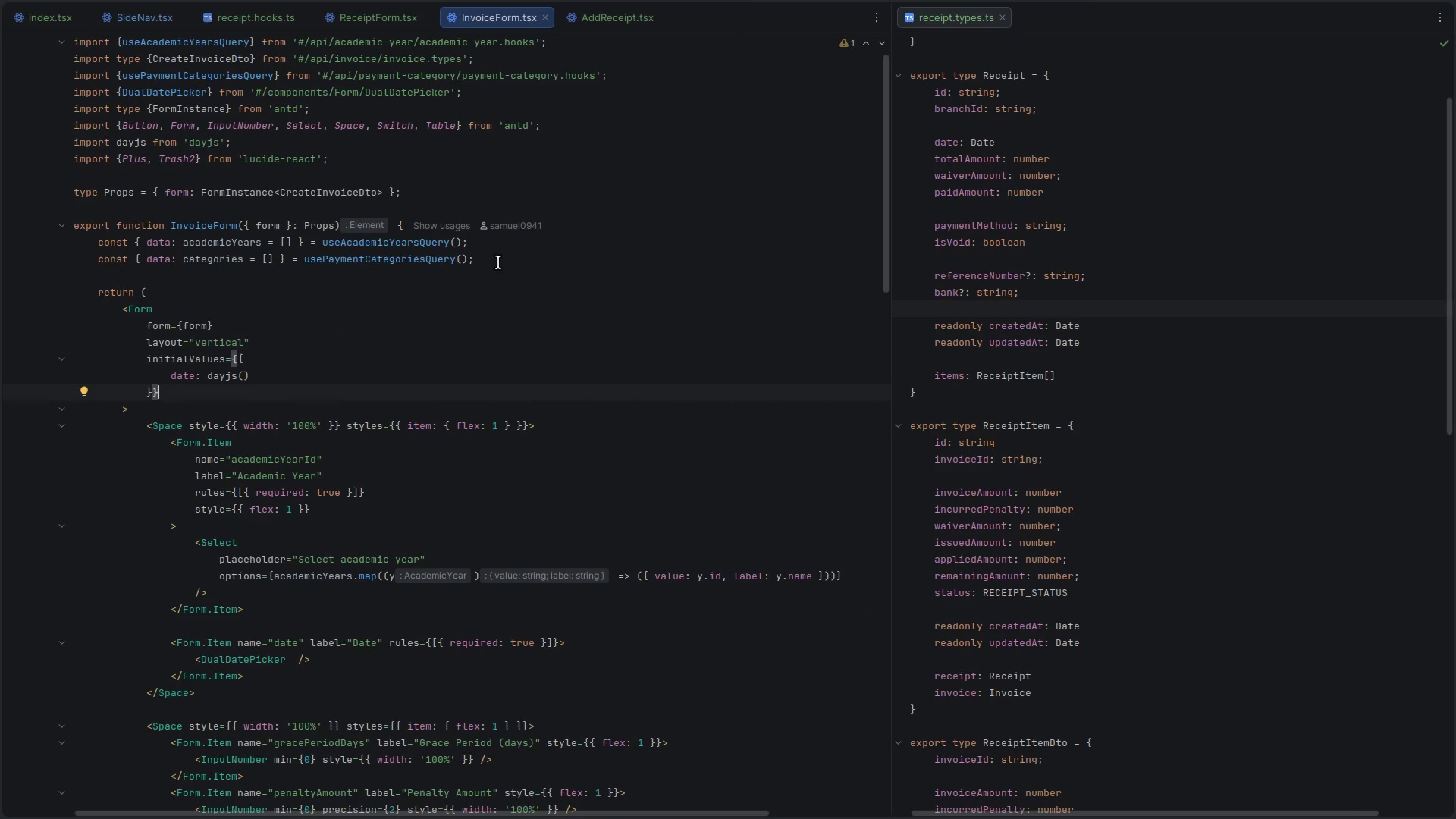 
left_click([483, 246])
 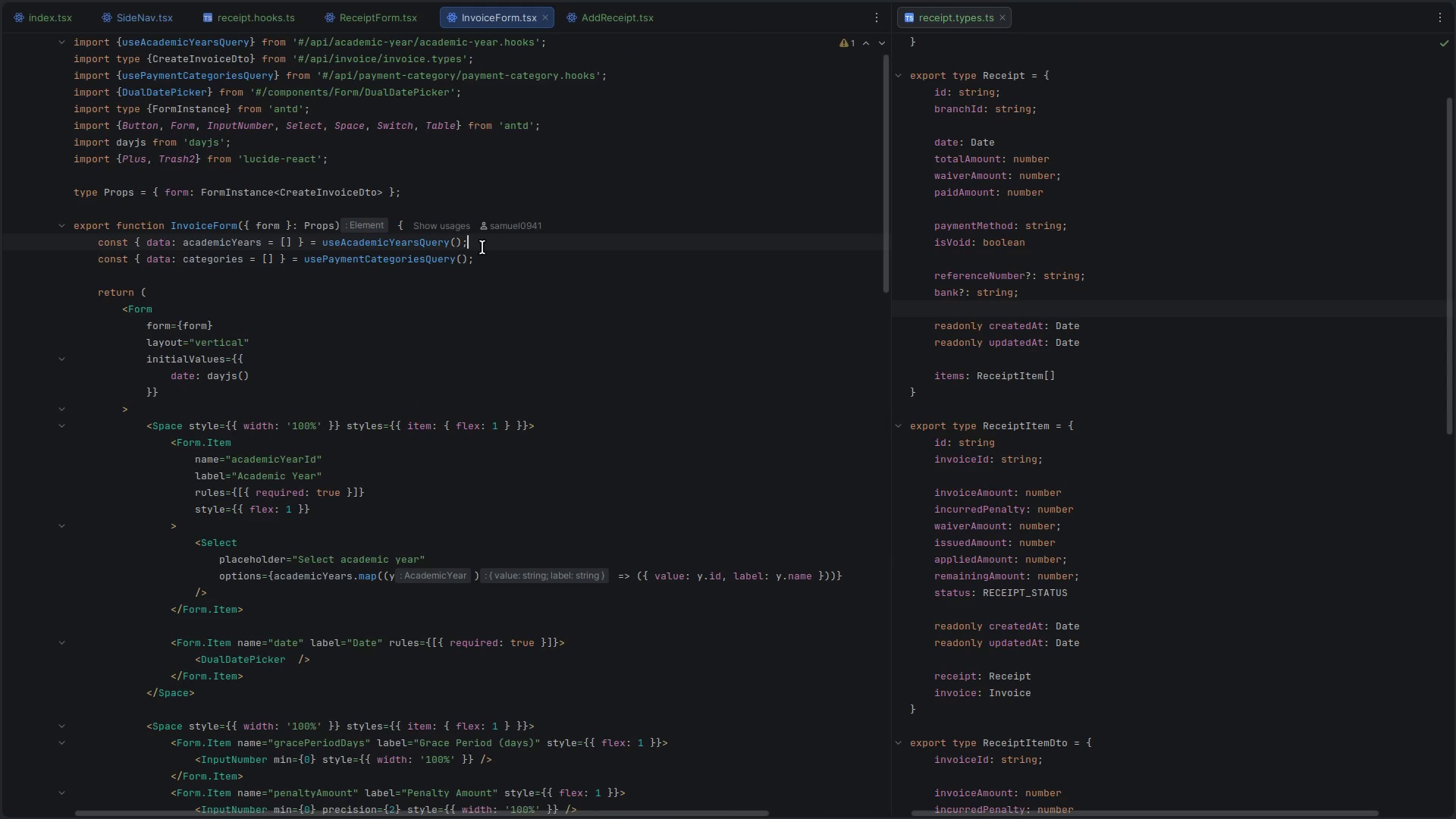 
key(Control+C)
 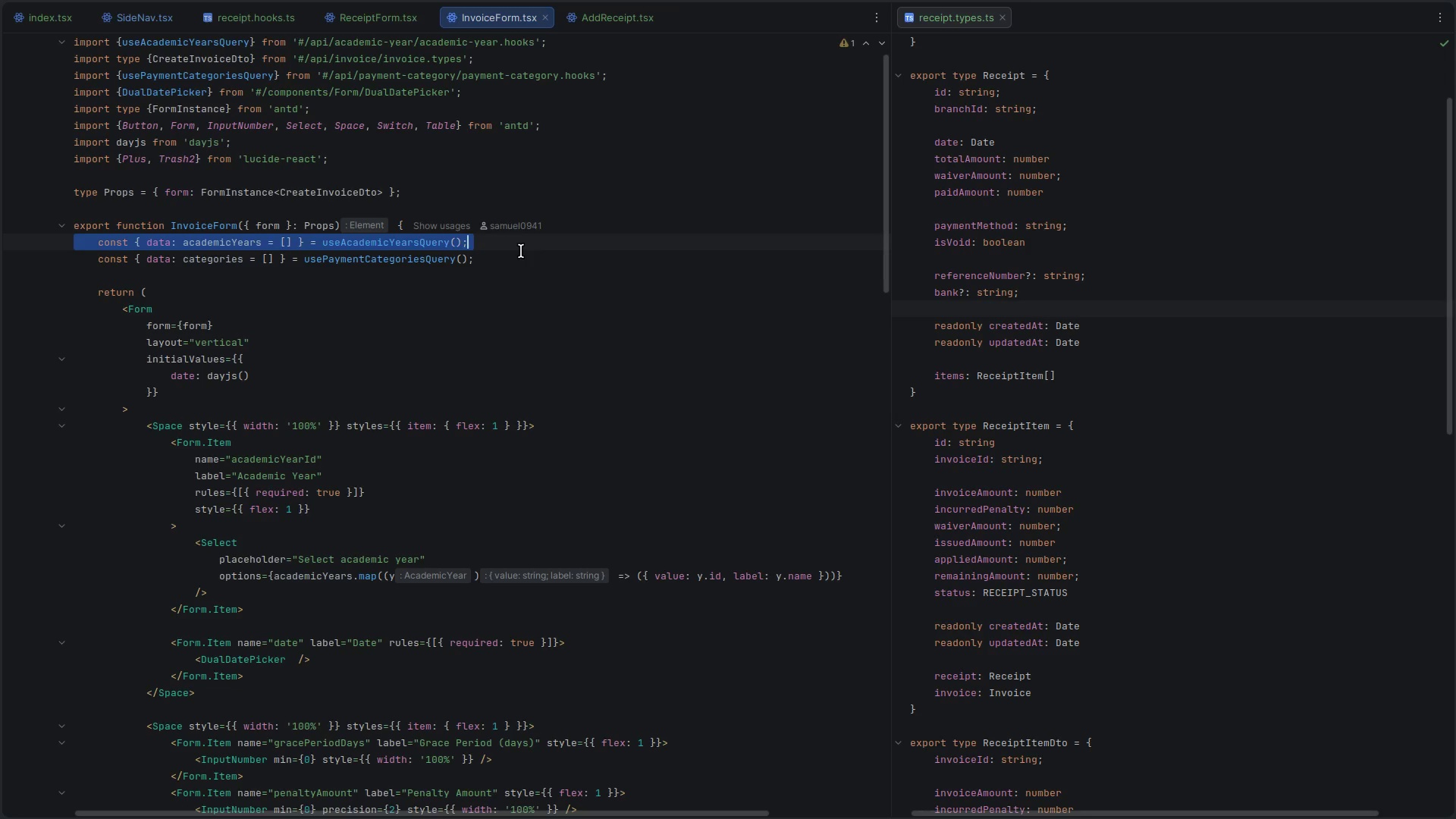 
key(ArrowRight)
 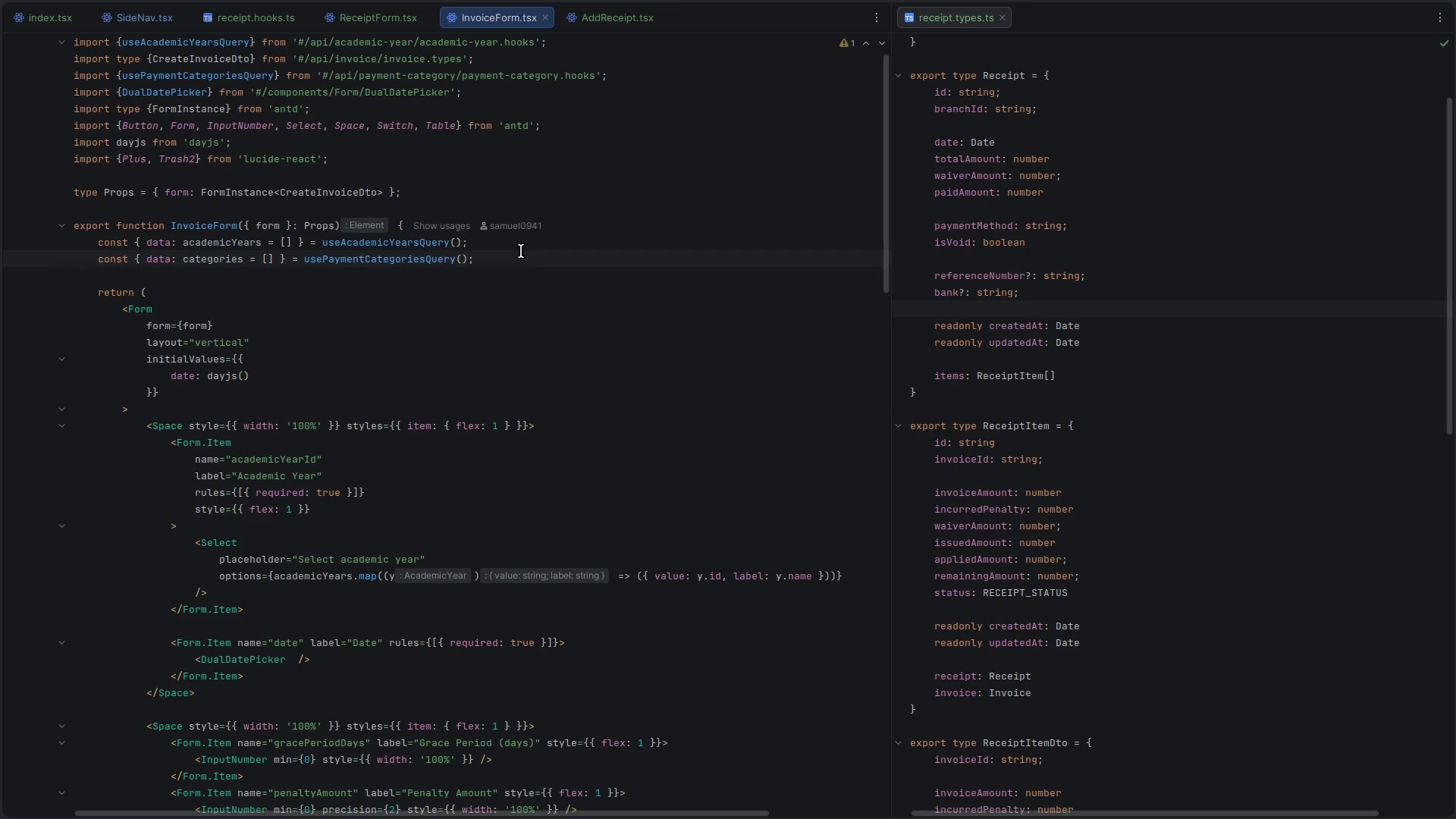 
key(ArrowLeft)
 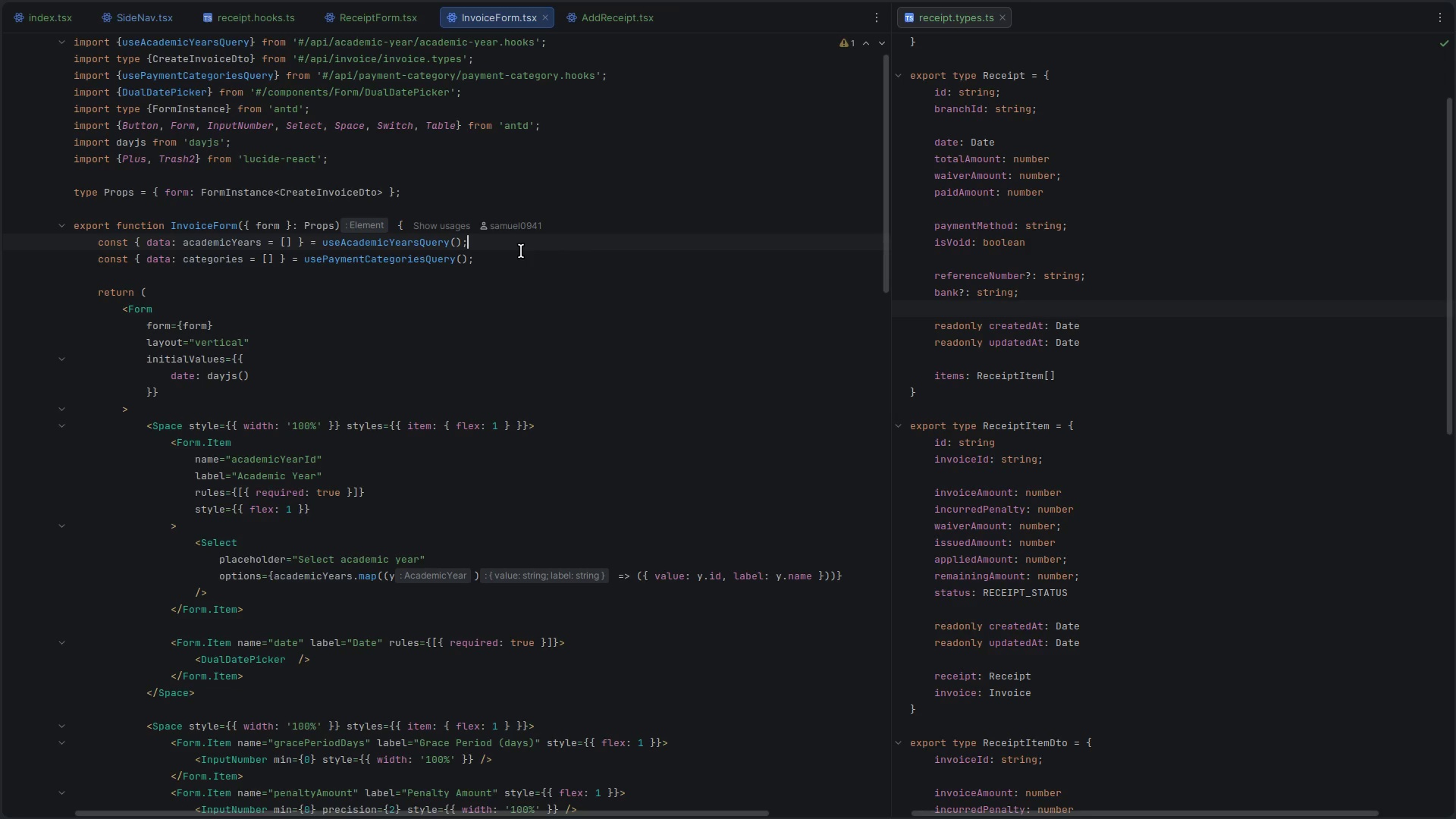 
key(ArrowRight)
 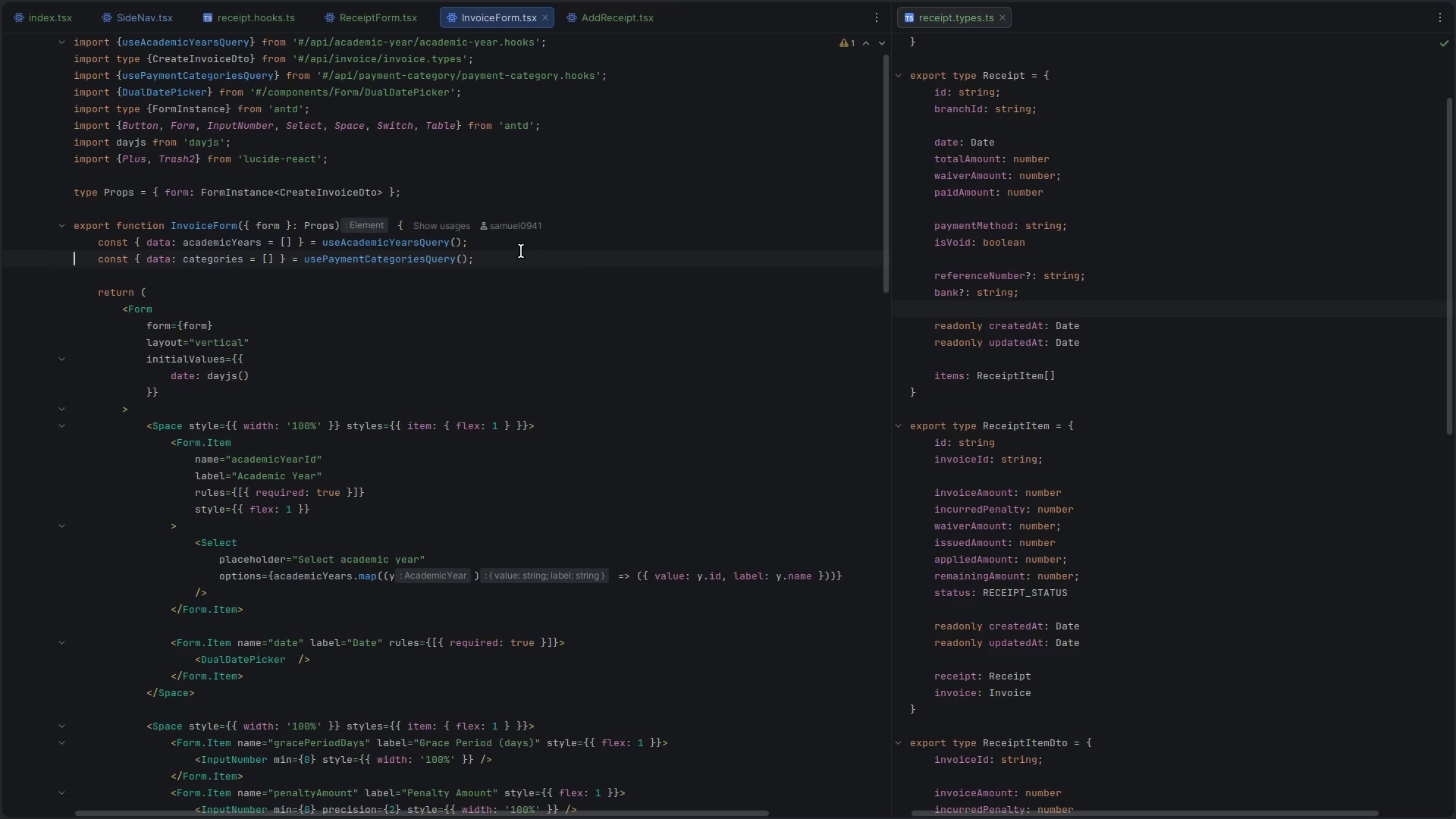 
key(Control+V)
 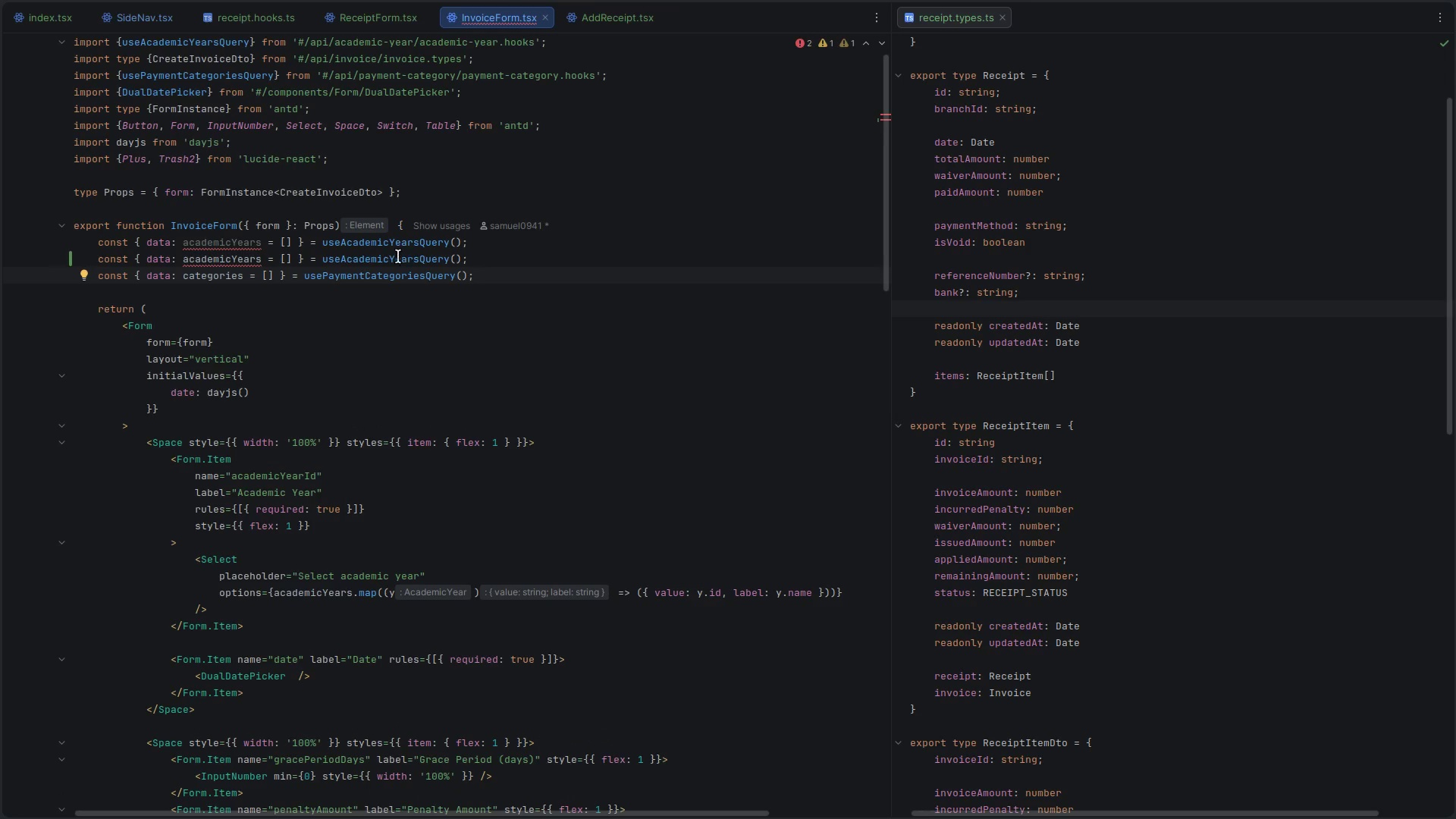 
double_click([374, 260])
 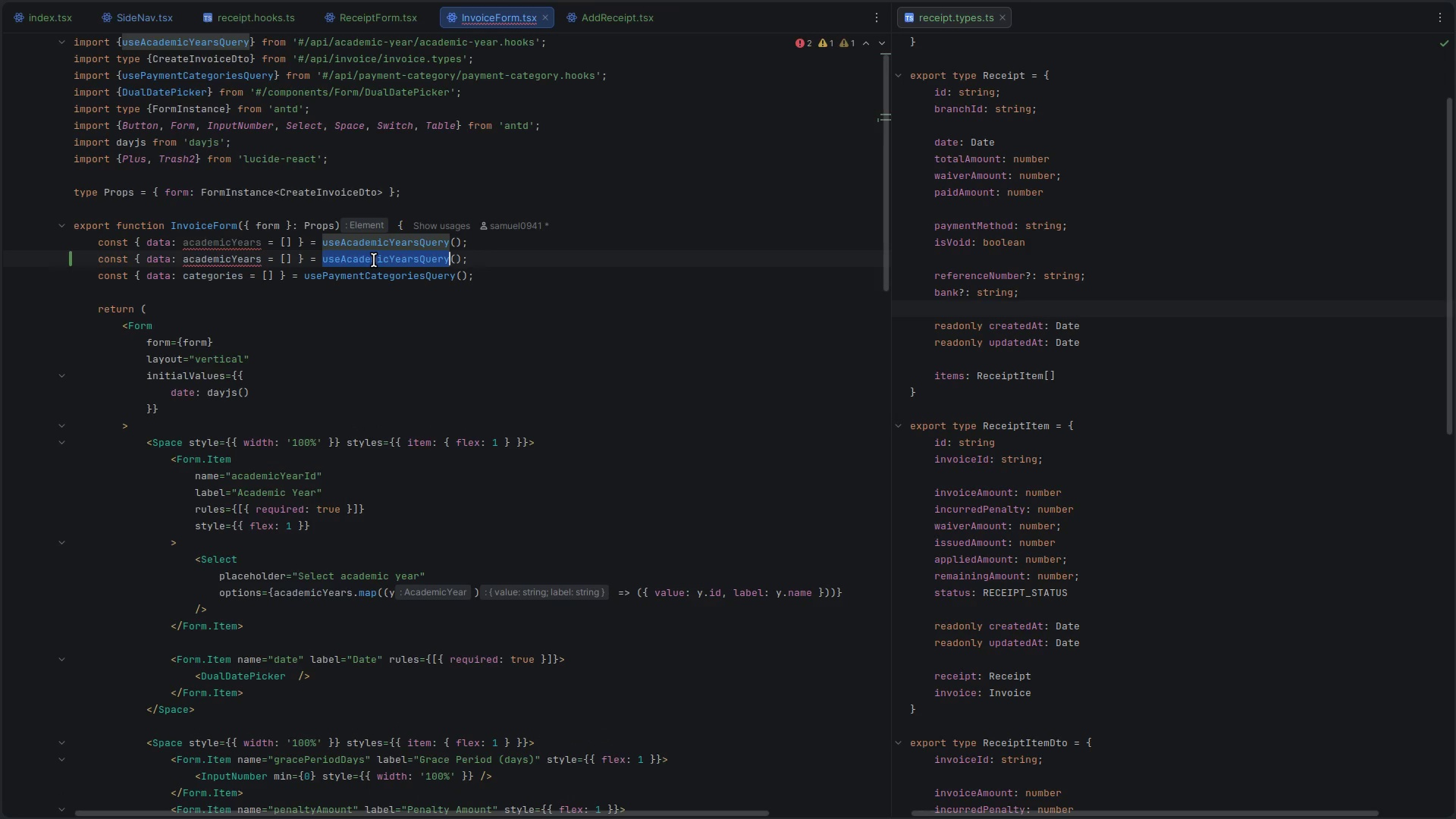 
key(Control+X)
 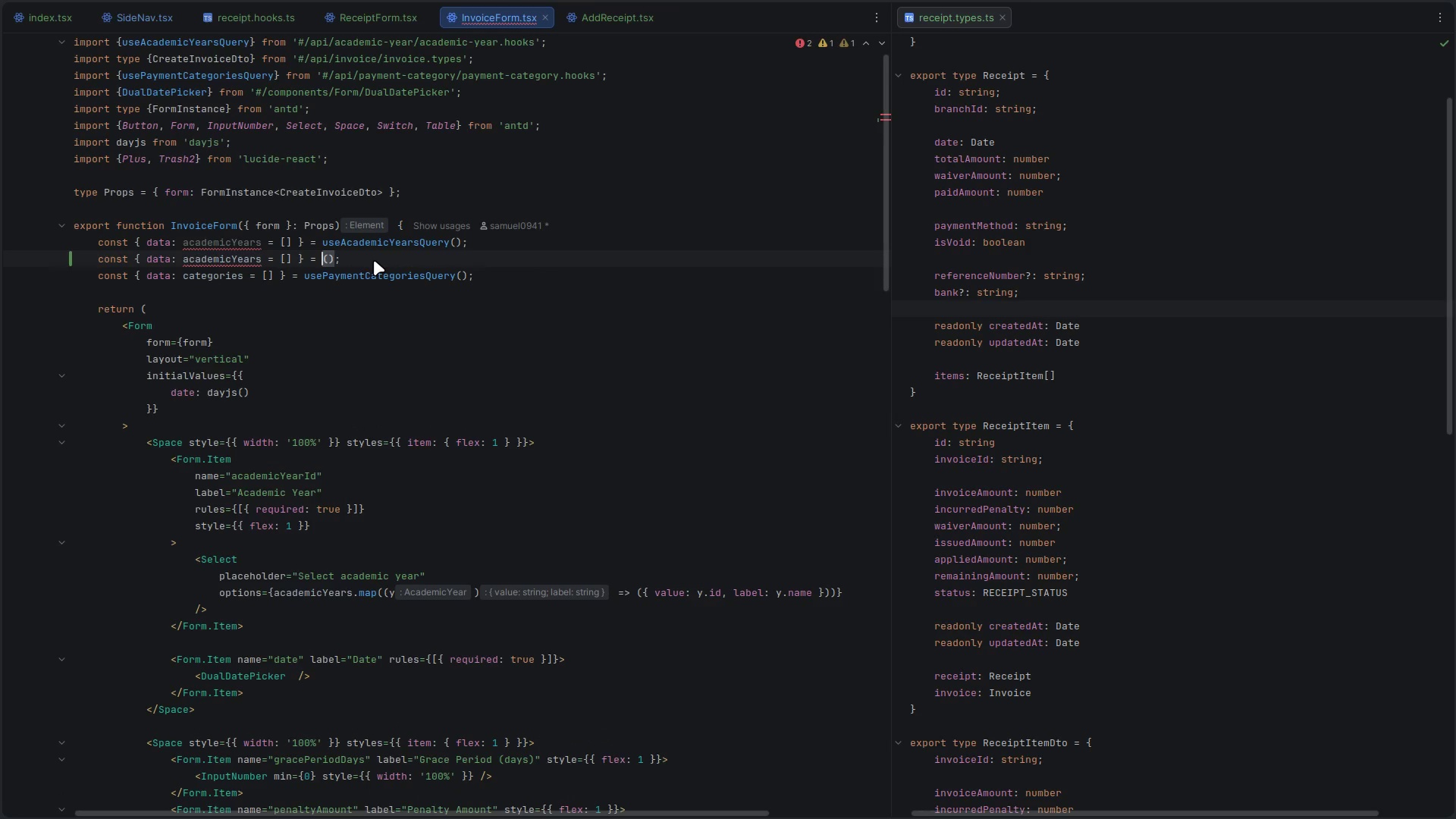 
key(Control+Z)
 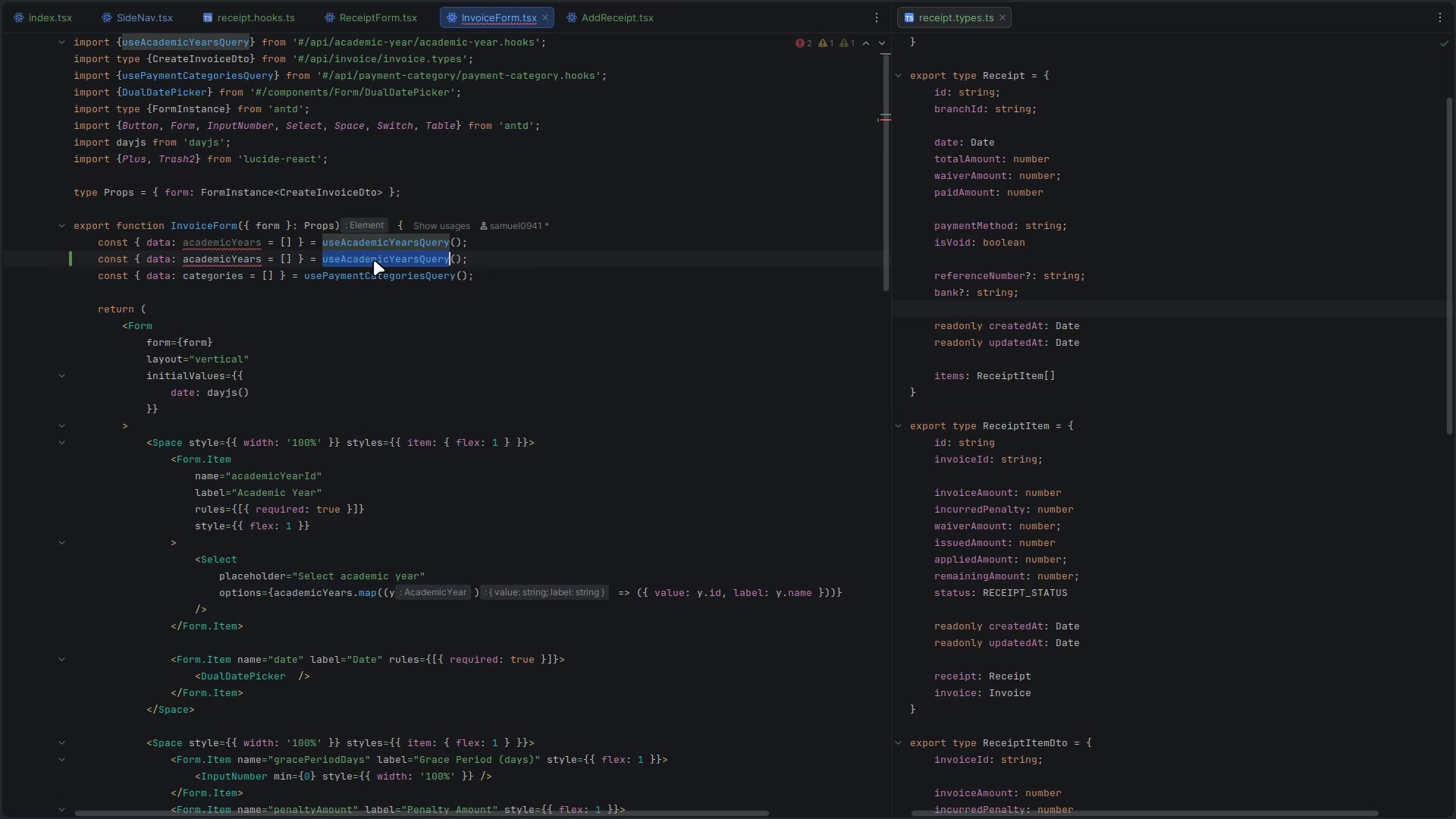 
key(Alt+Control+ArrowLeft)
 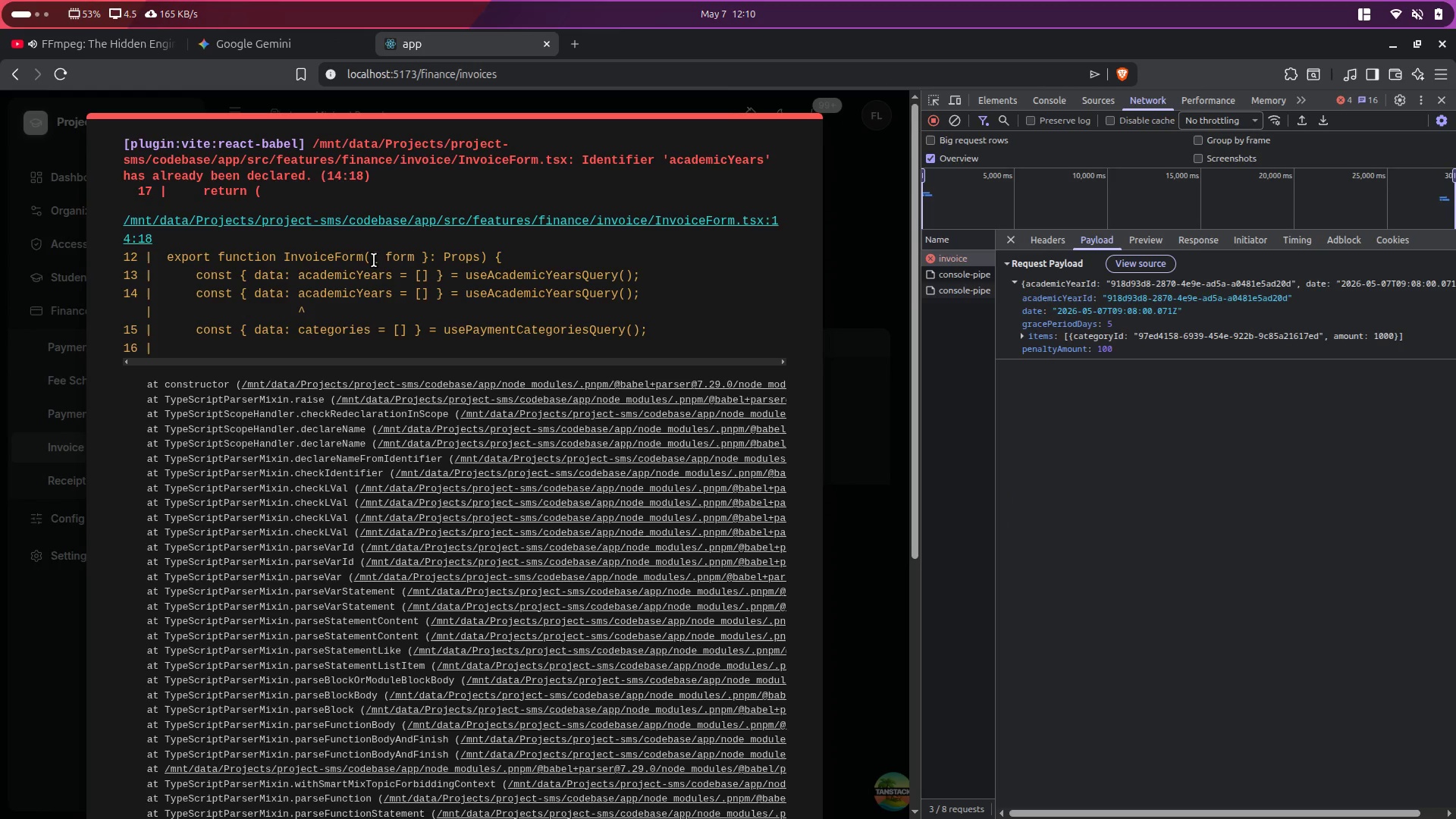 
key(Alt+Control+ArrowRight)
 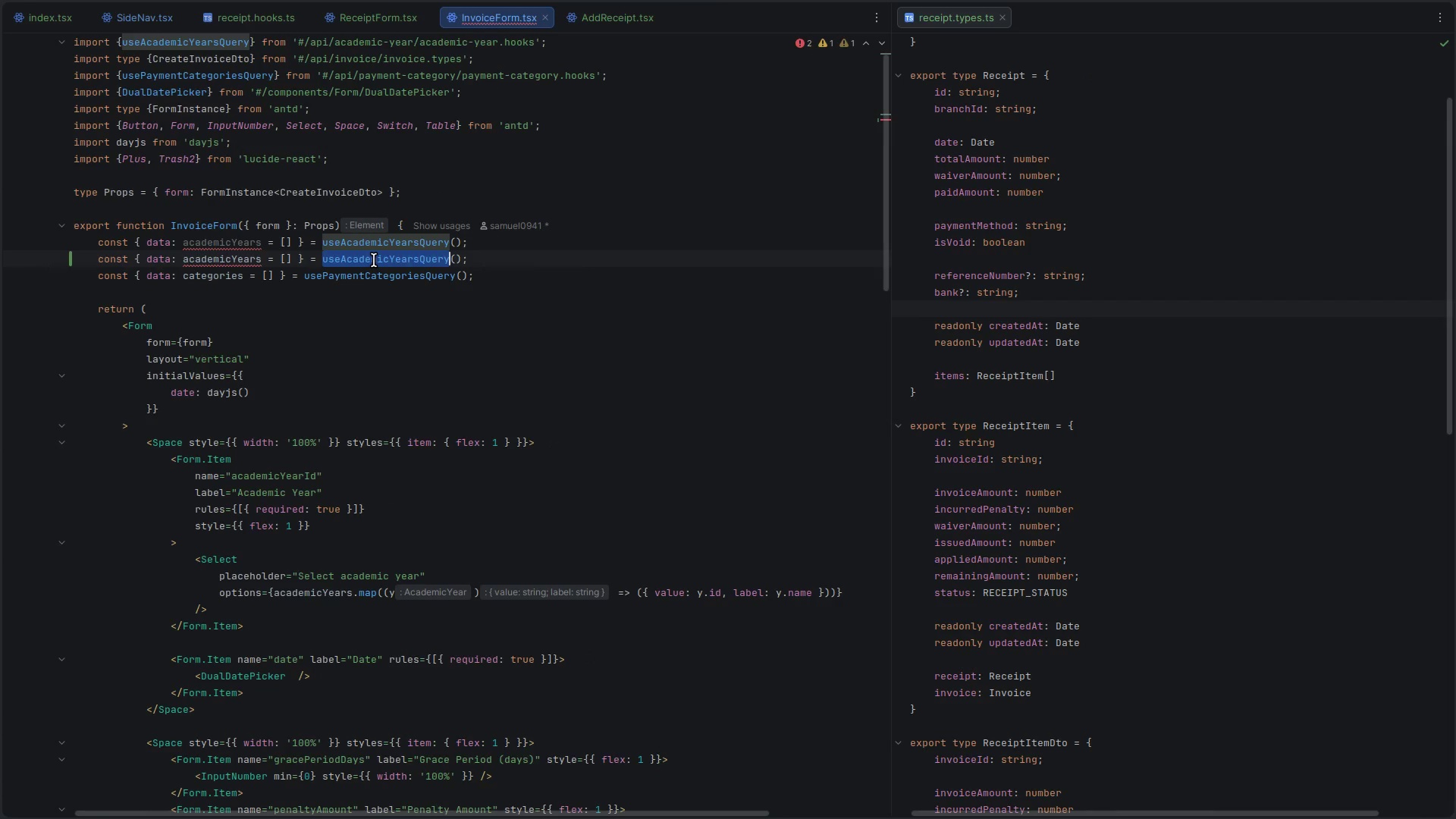 
left_click([272, 258])
 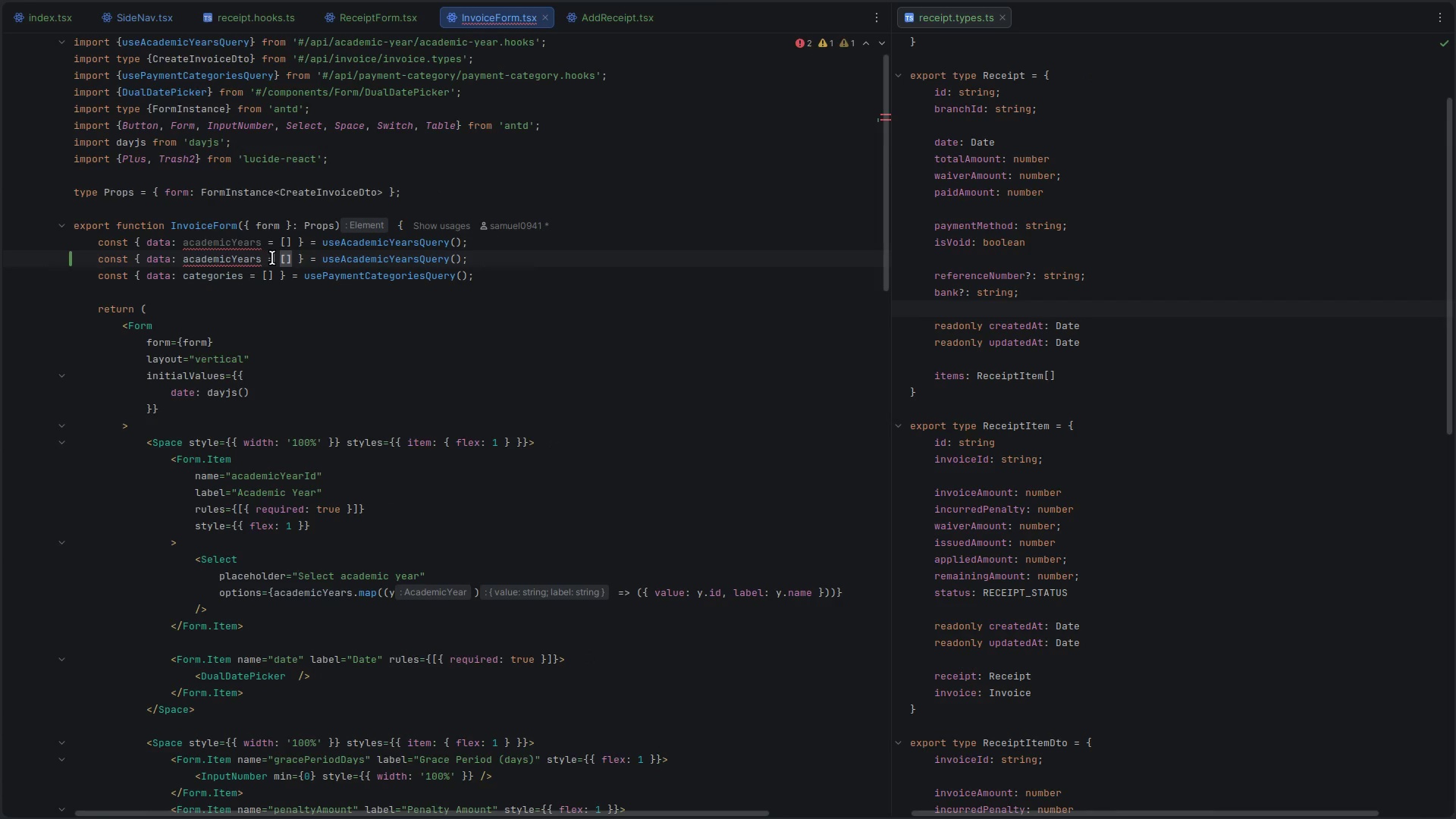 
key(Control+X)
 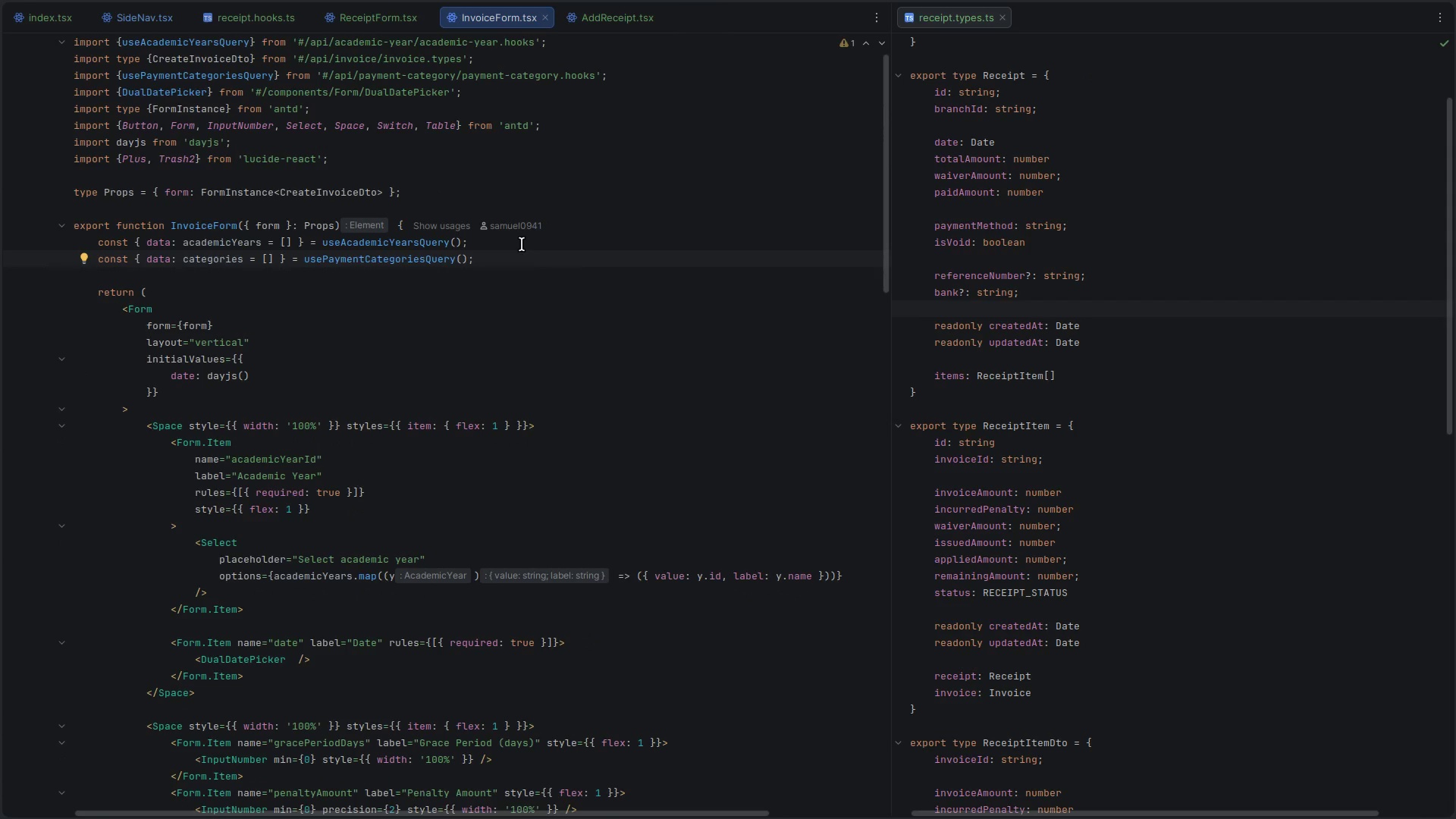 
key(Alt+Control+ArrowLeft)
 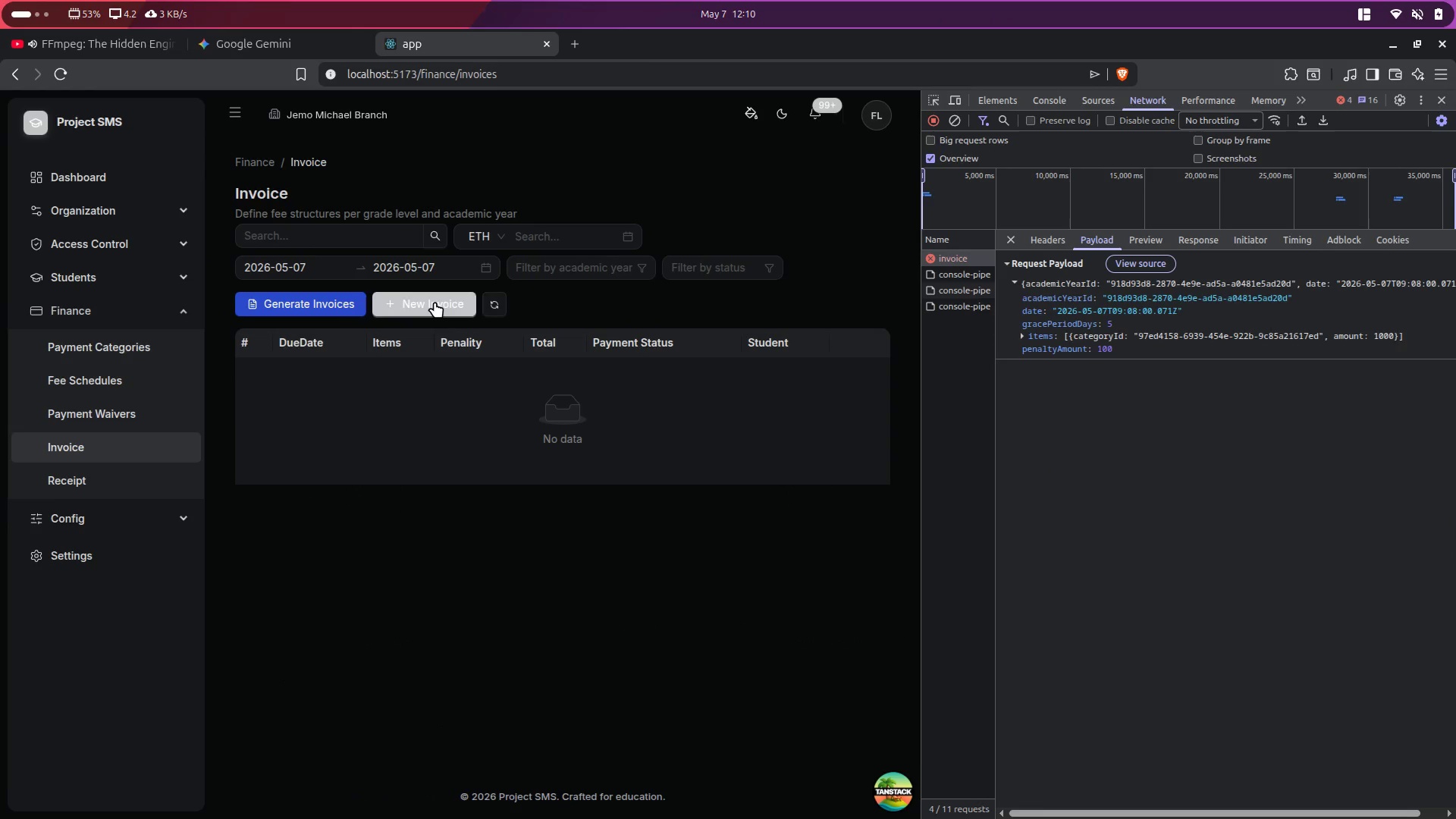 
left_click([418, 304])
 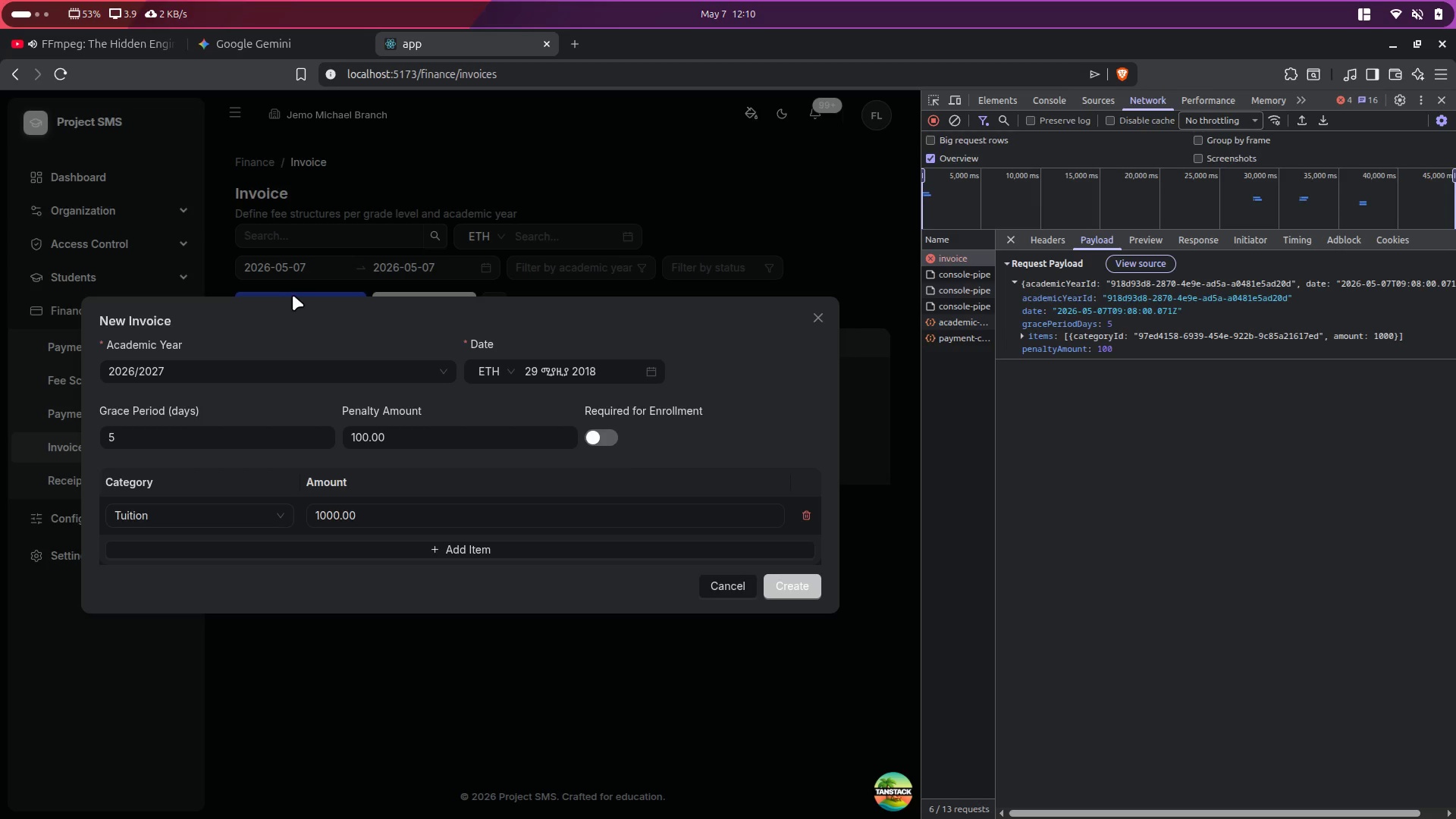 
left_click([234, 379])
 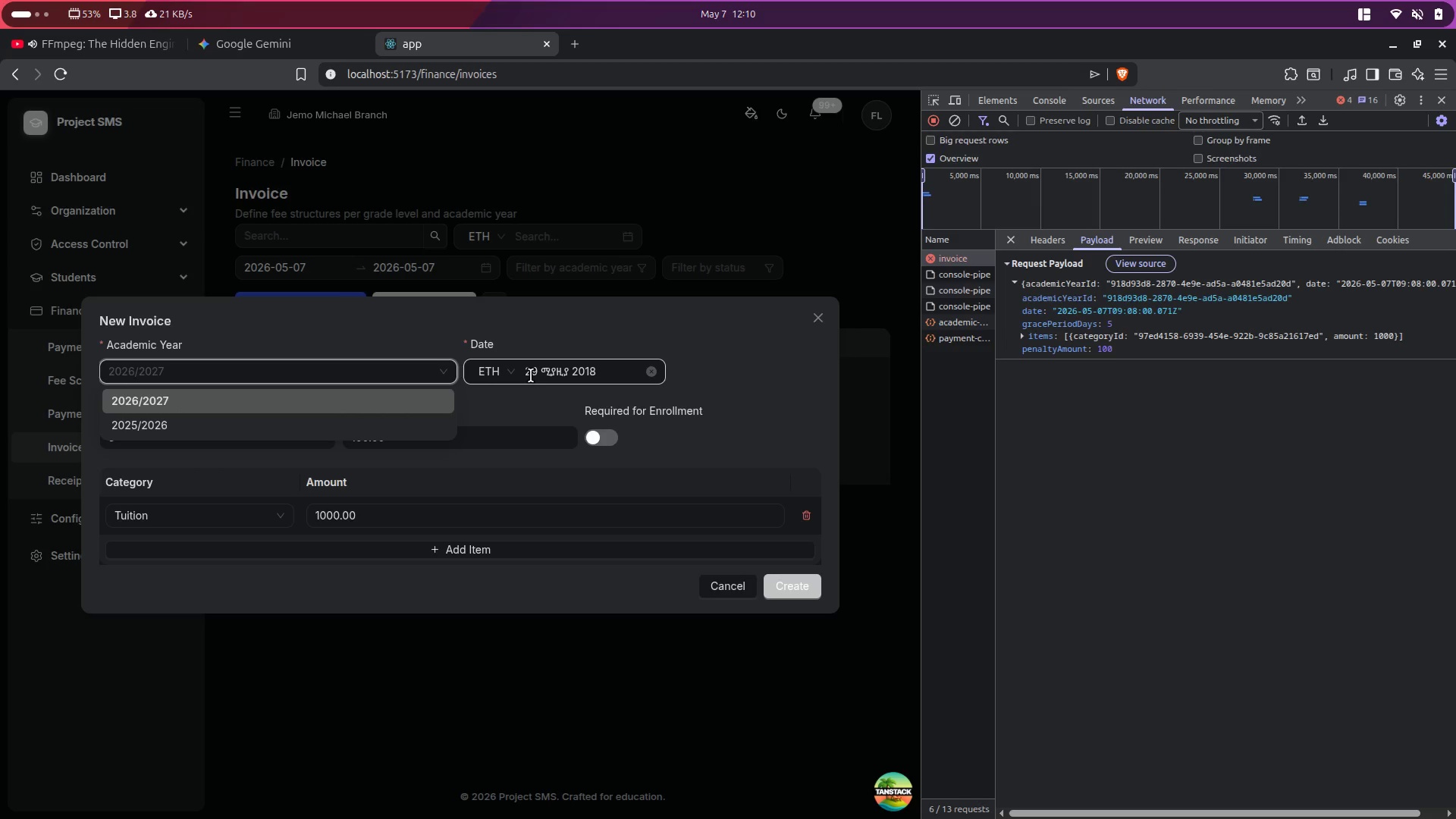 
wait(5.99)
 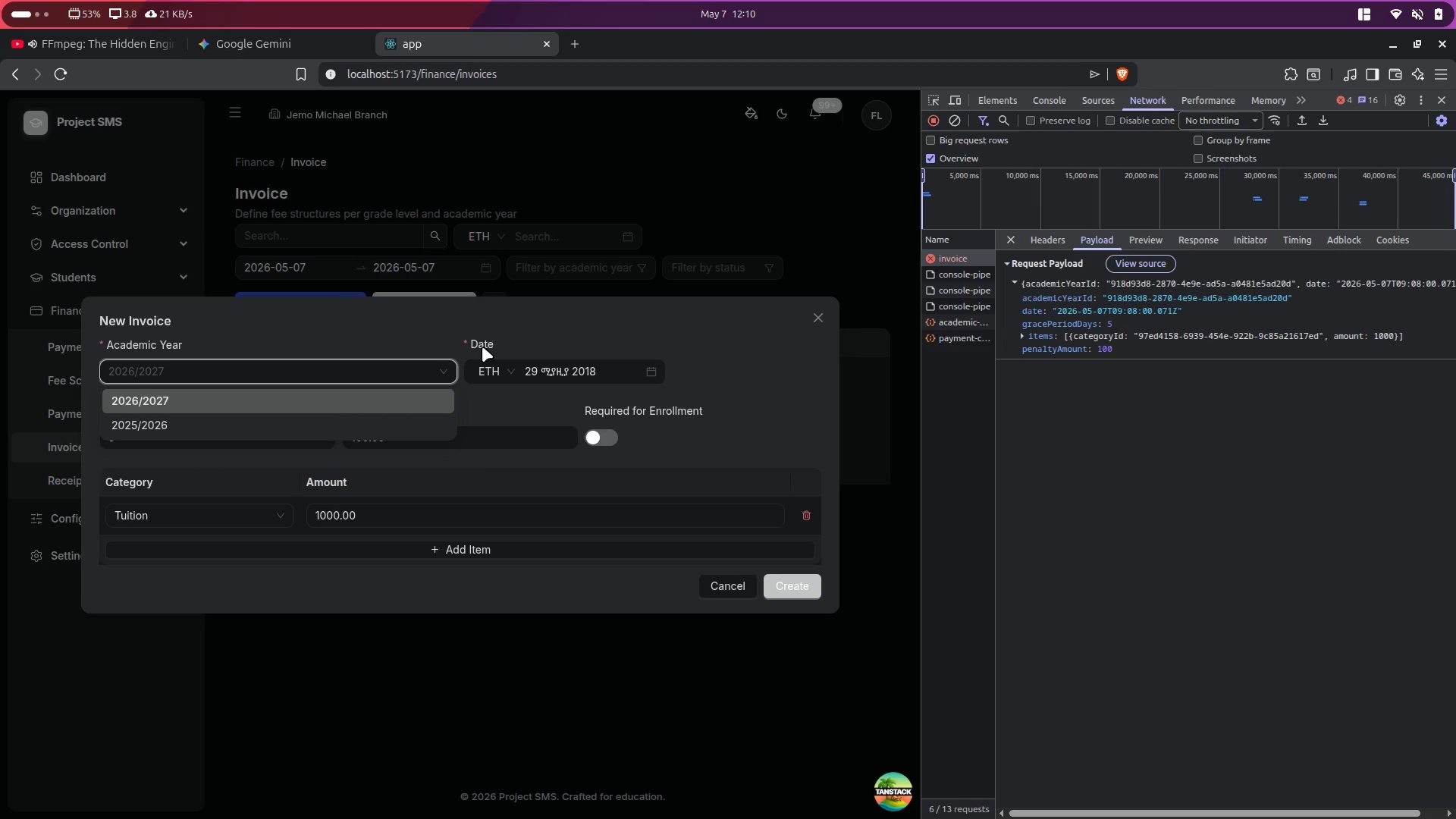 
key(Alt+Control+ArrowRight)
 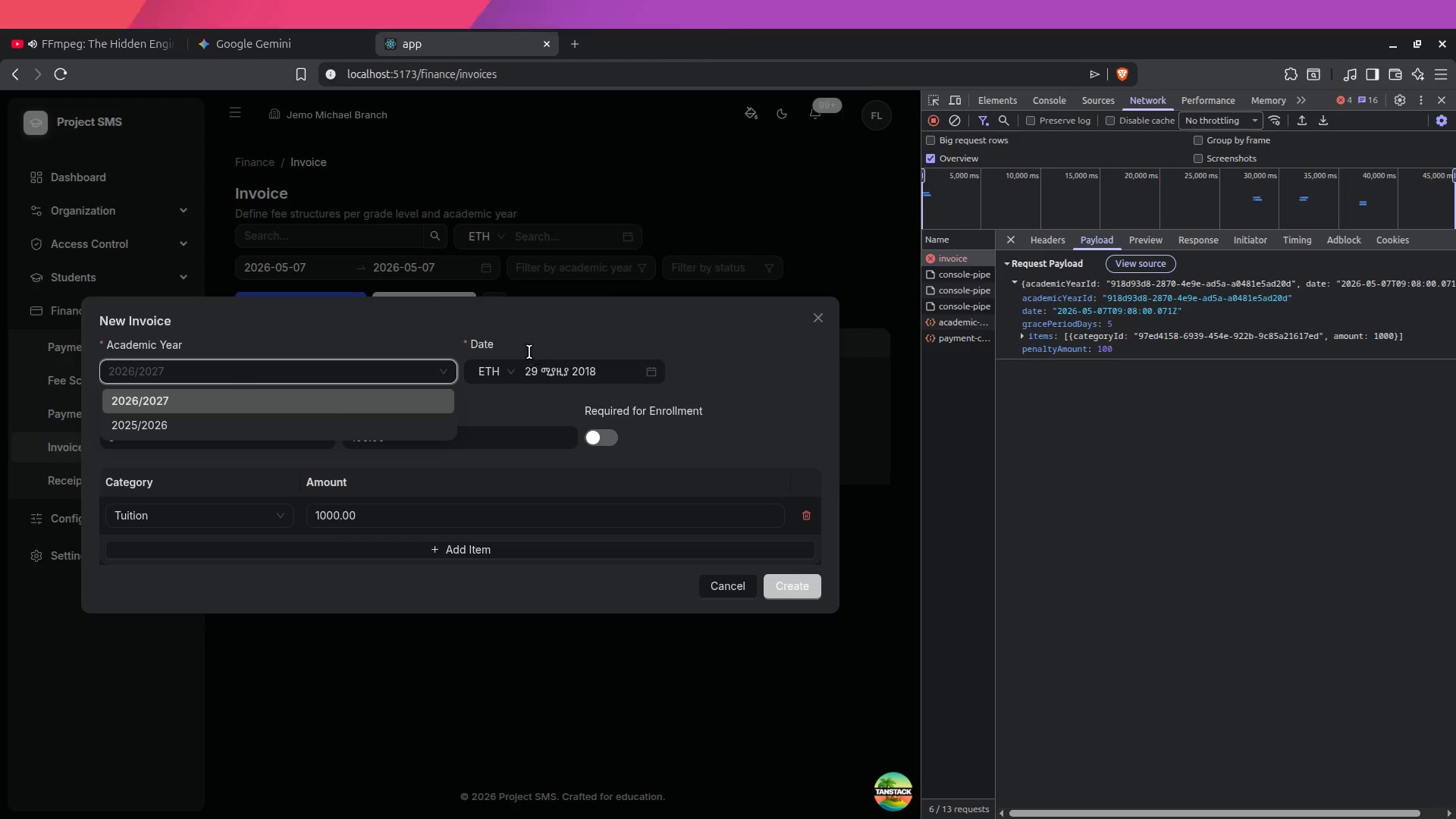 
scroll: coordinate [475, 491], scroll_direction: down, amount: 3.0
 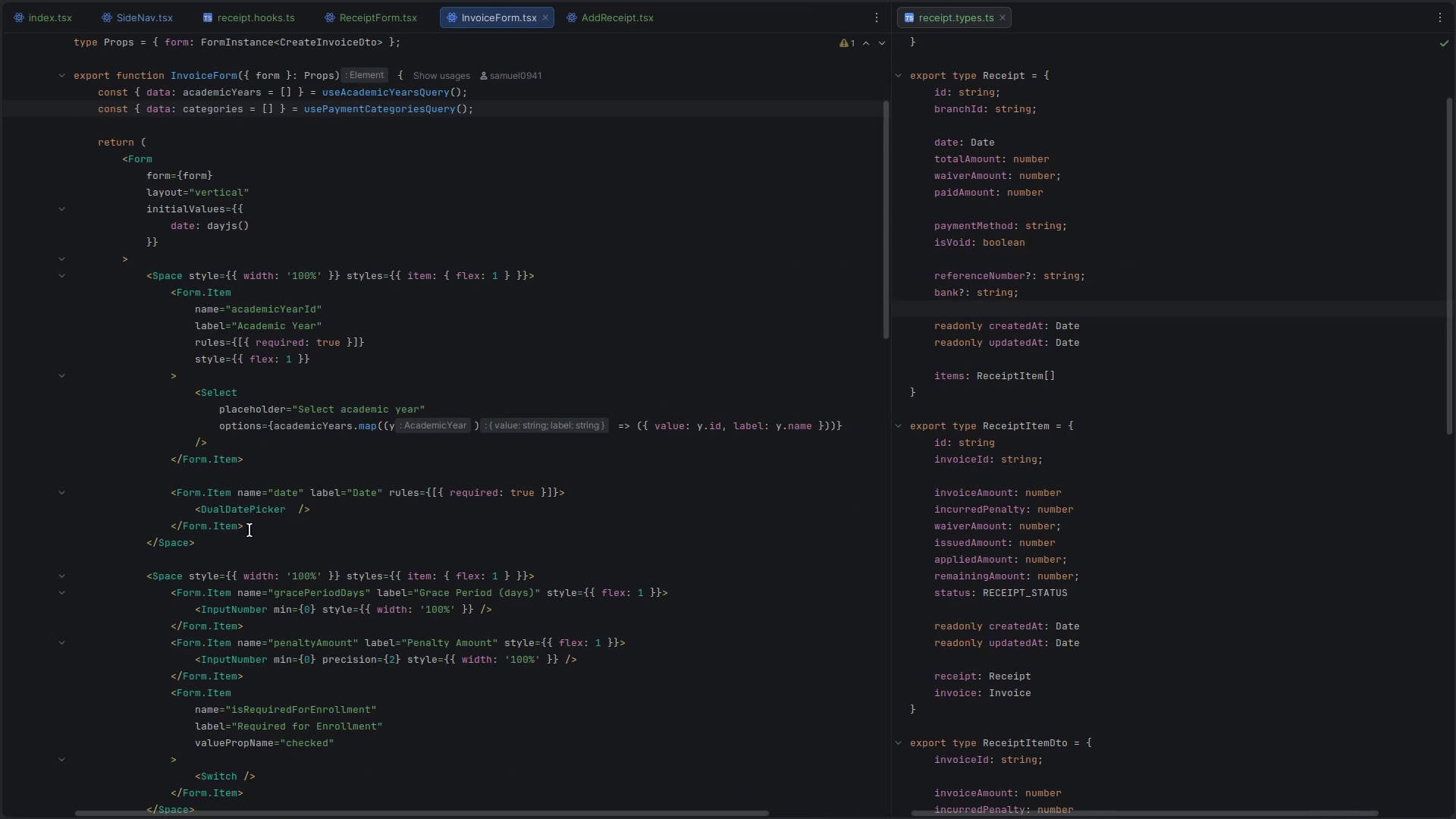 
left_click_drag(start_coordinate=[248, 529], to_coordinate=[164, 492])
 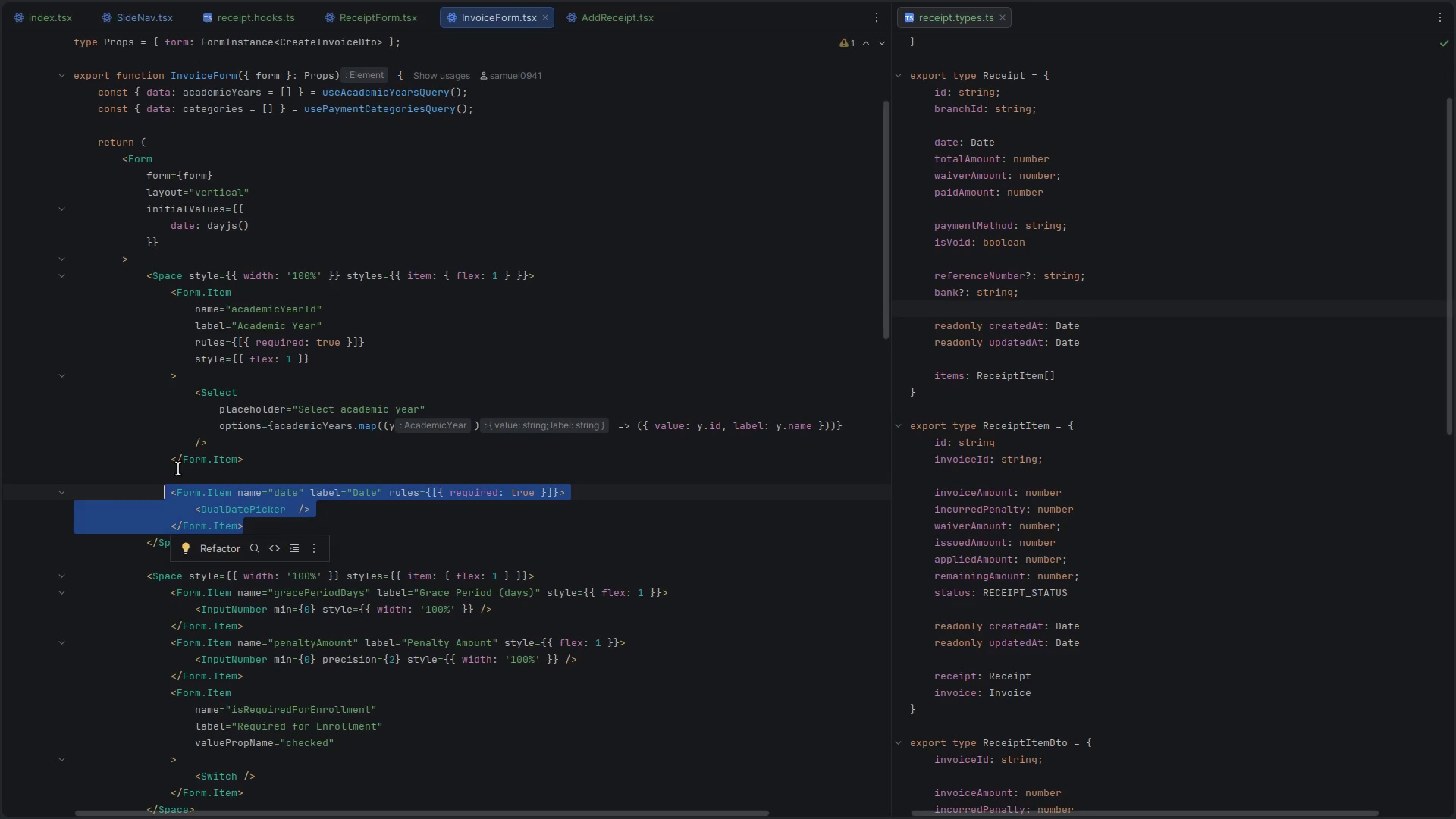 
key(Control+X)
 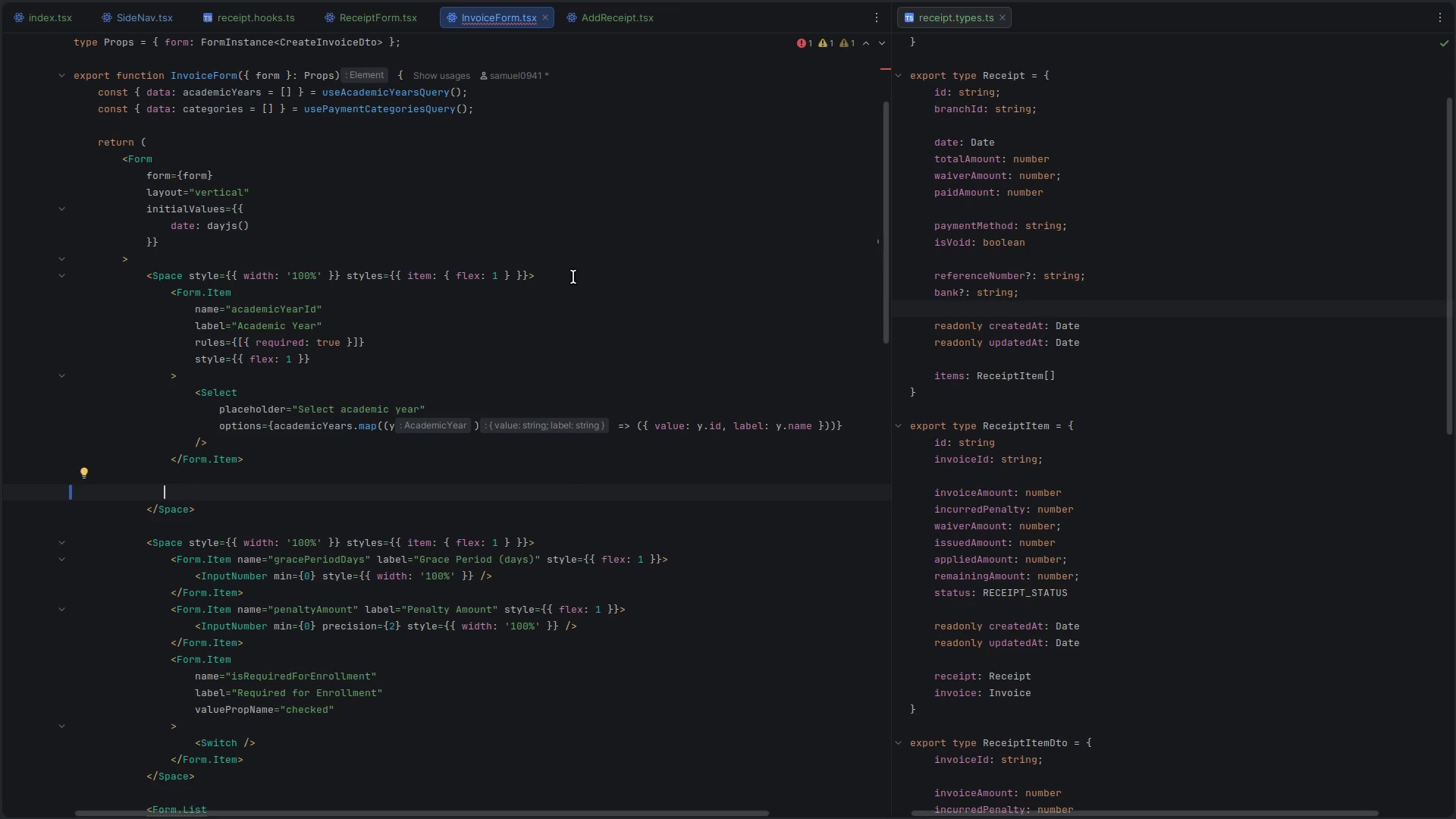 
left_click([573, 277])
 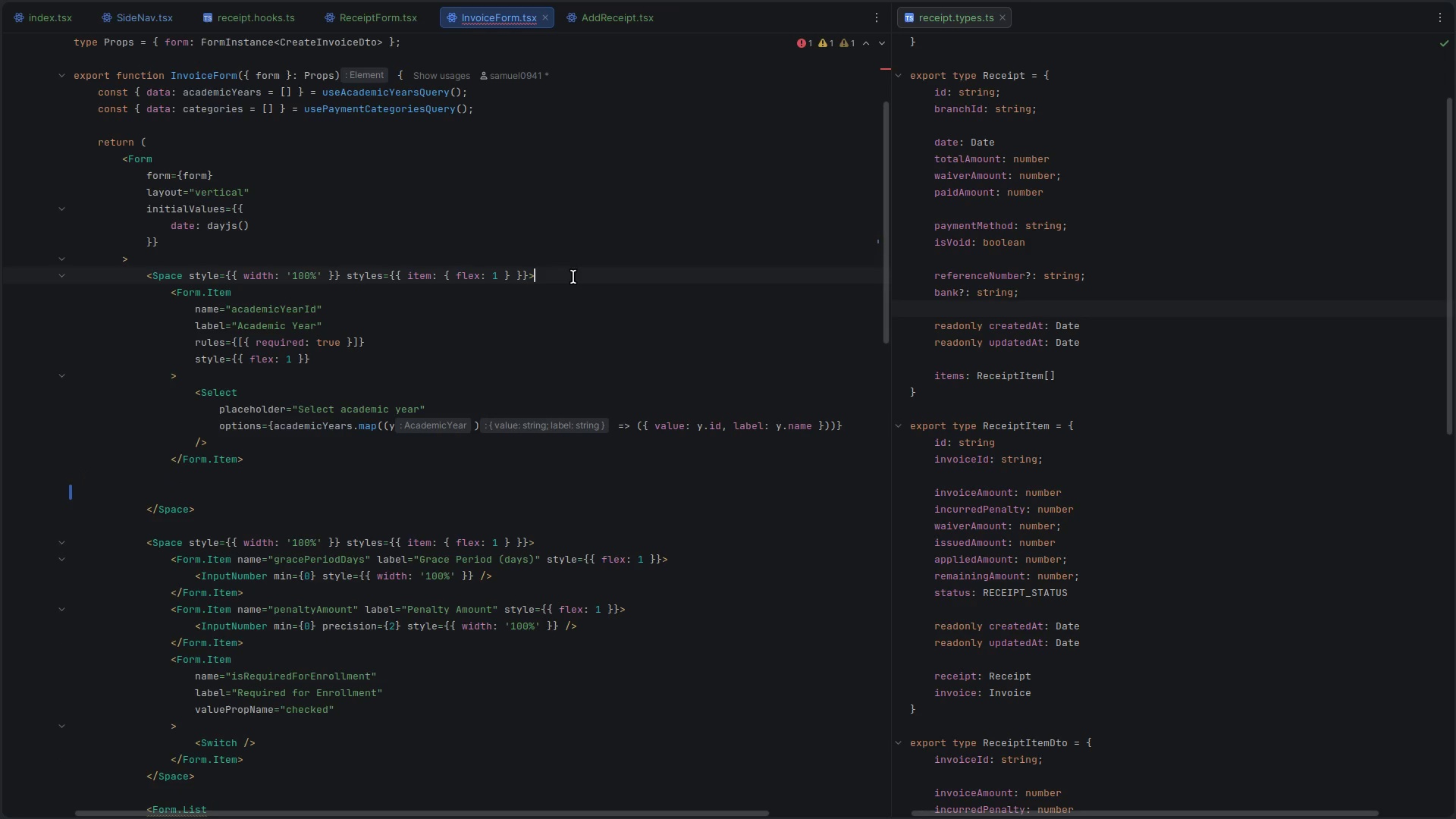 
key(Enter)
 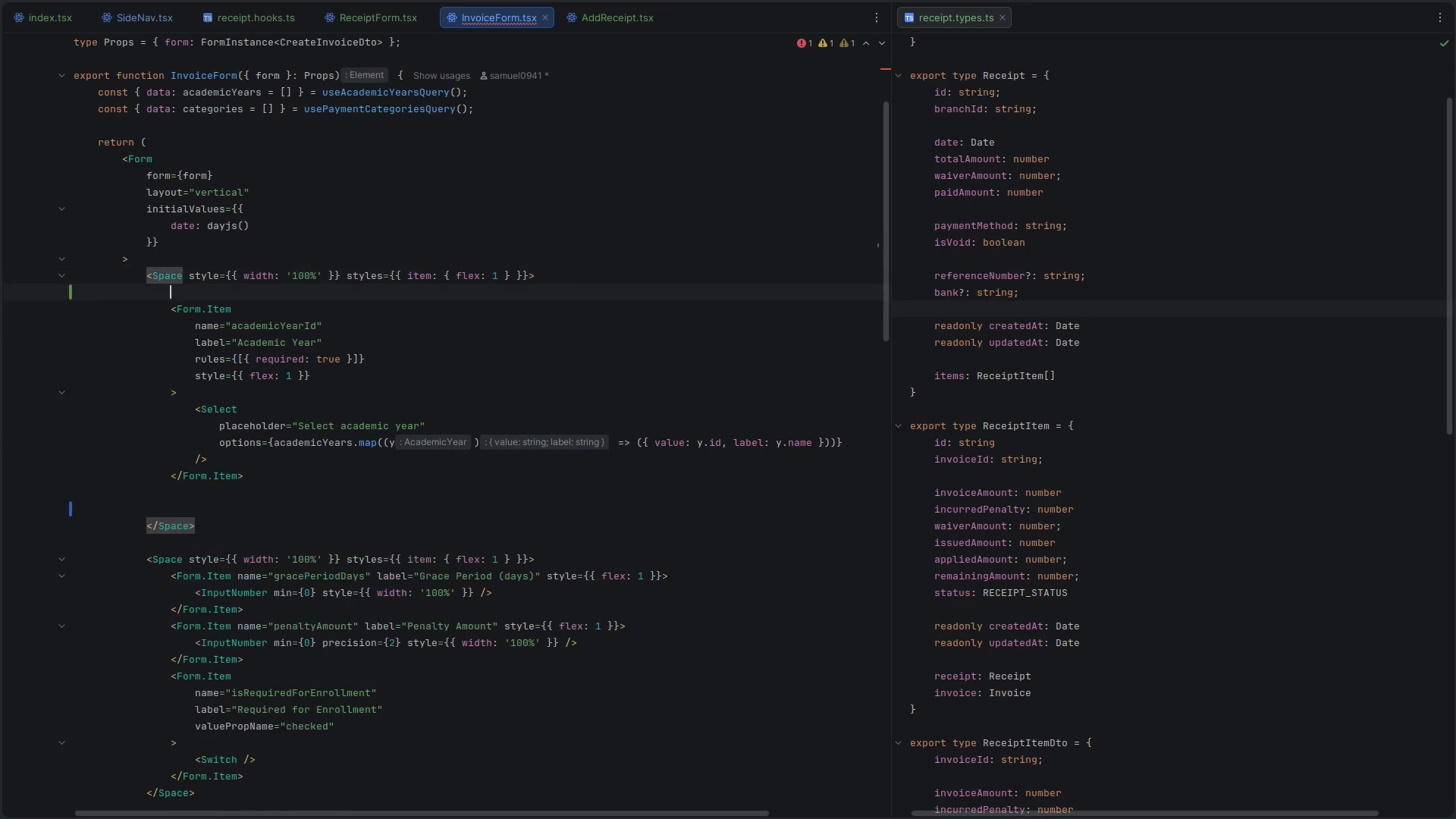 
key(Control+ControlLeft)
 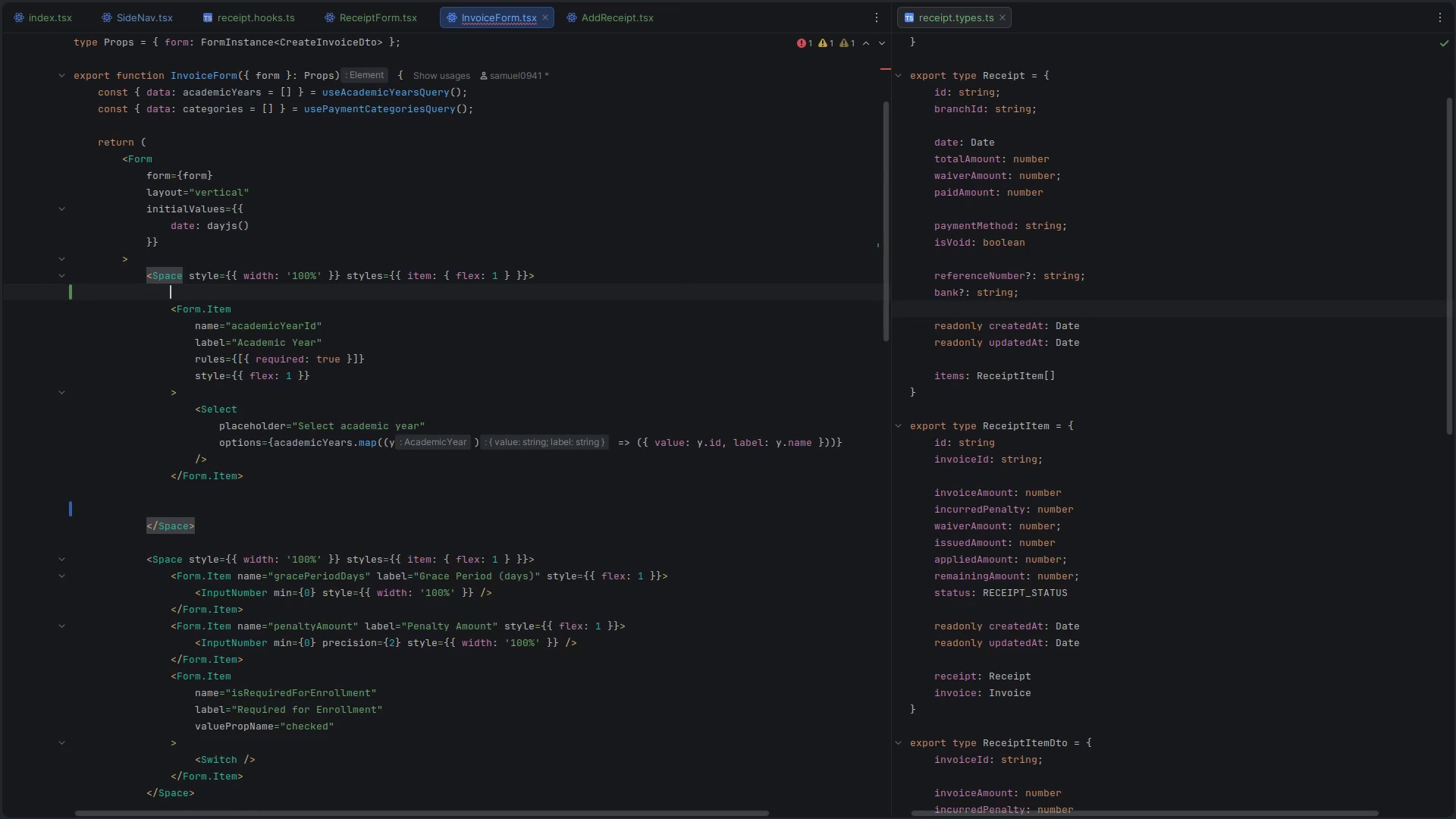 
key(Control+V)
 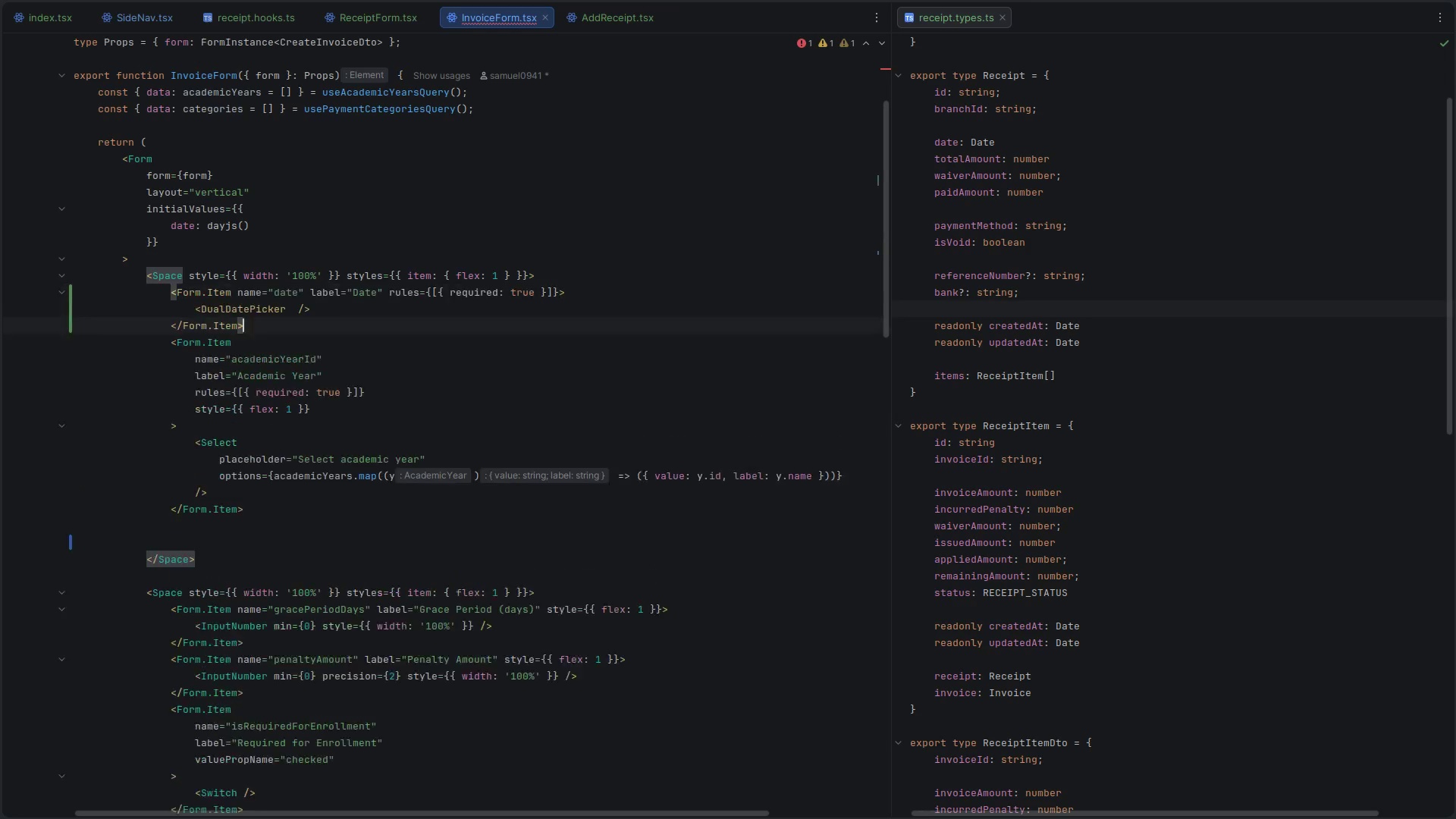 
key(Enter)
 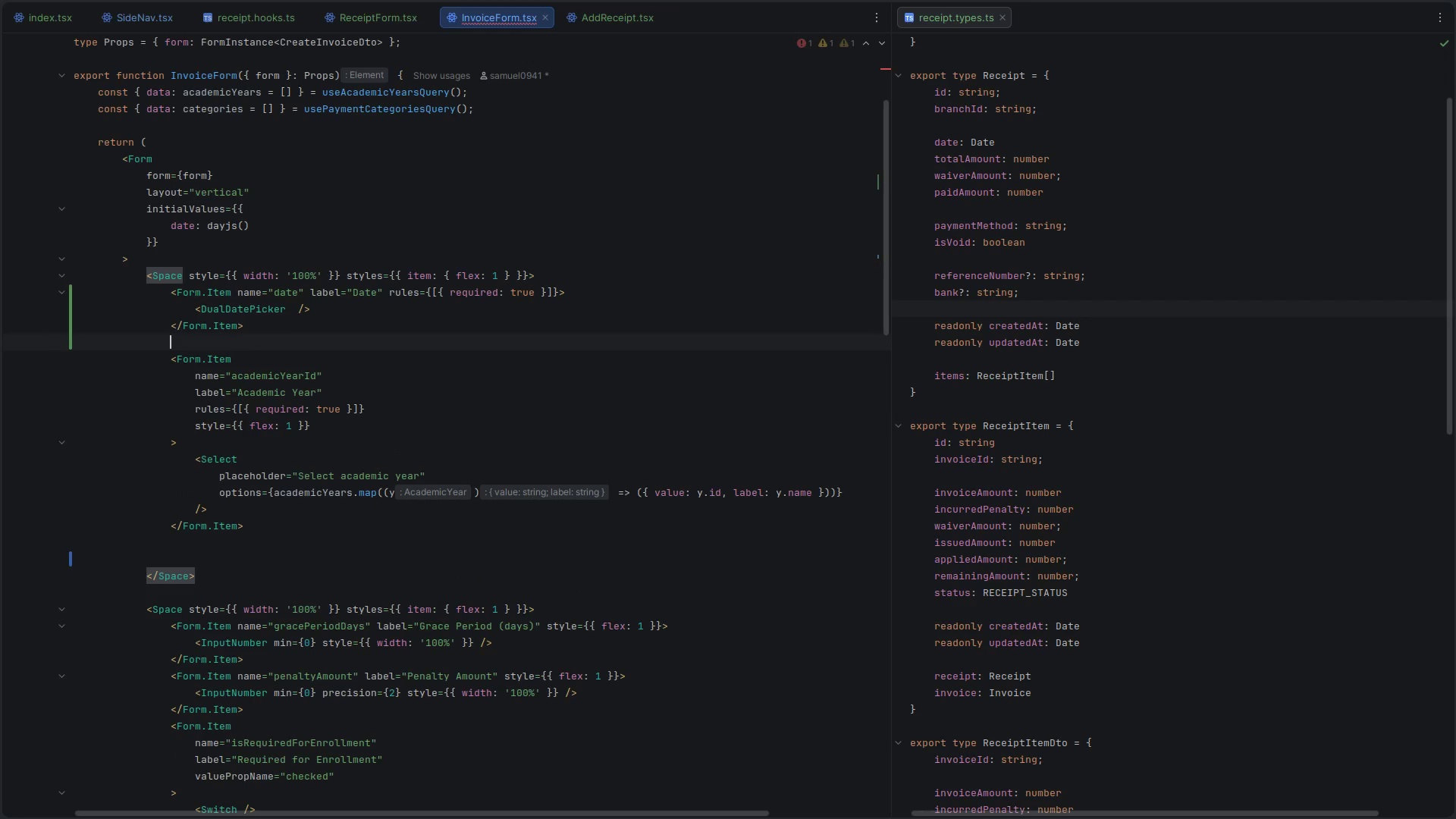 
scroll: coordinate [573, 277], scroll_direction: up, amount: 9.0
 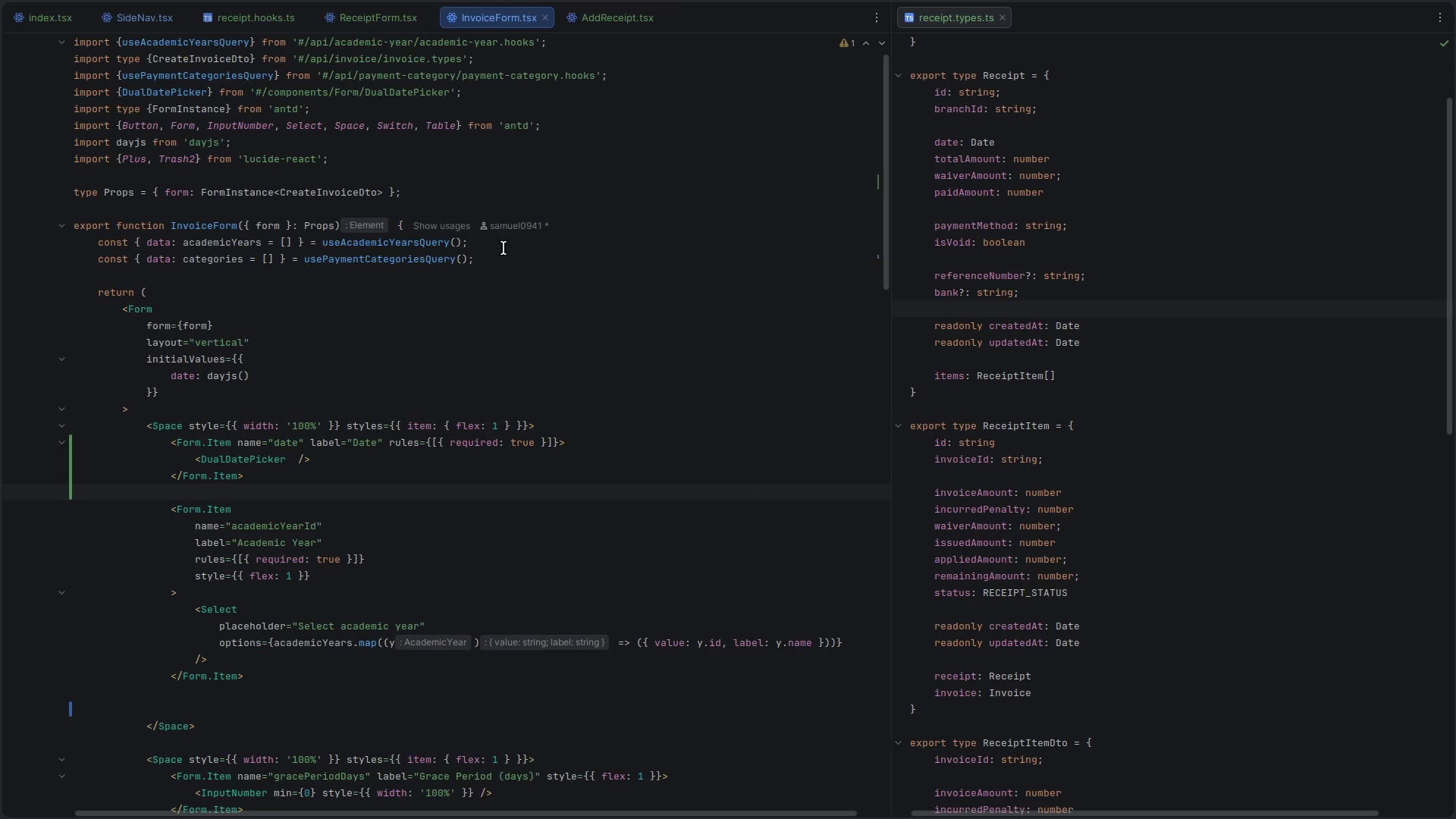 
left_click([509, 259])
 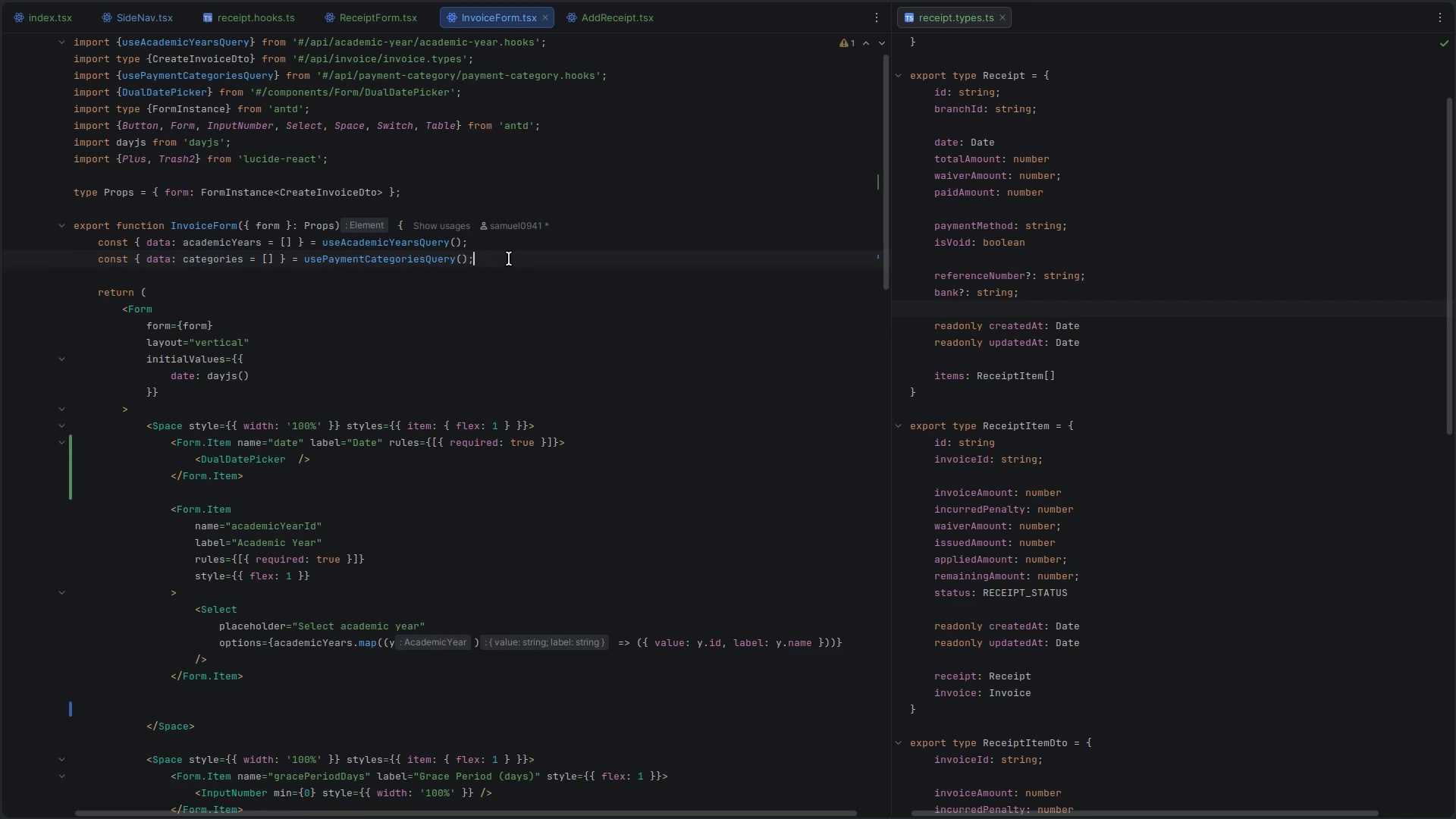 
key(Enter)
 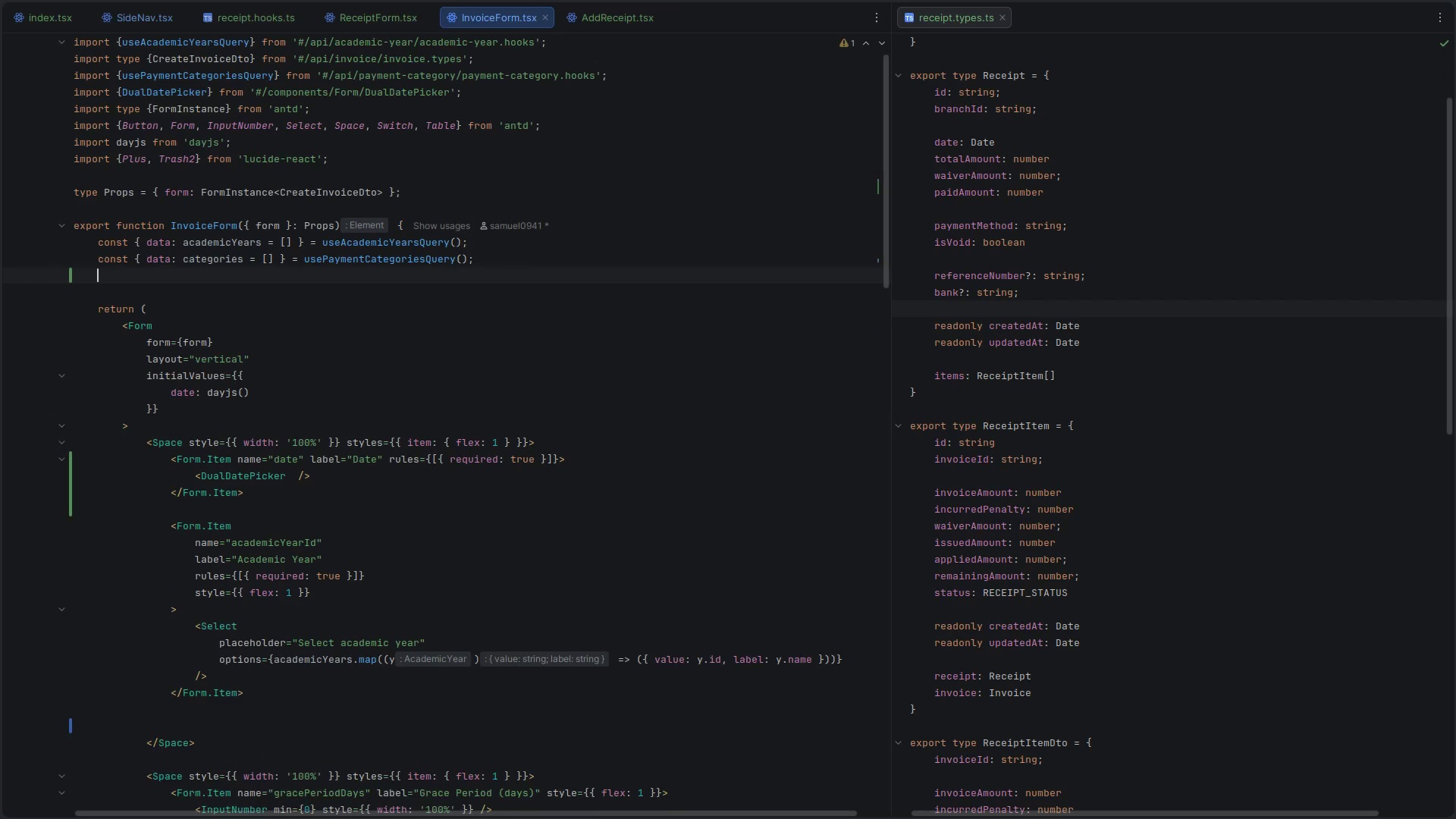 
key(Enter)
 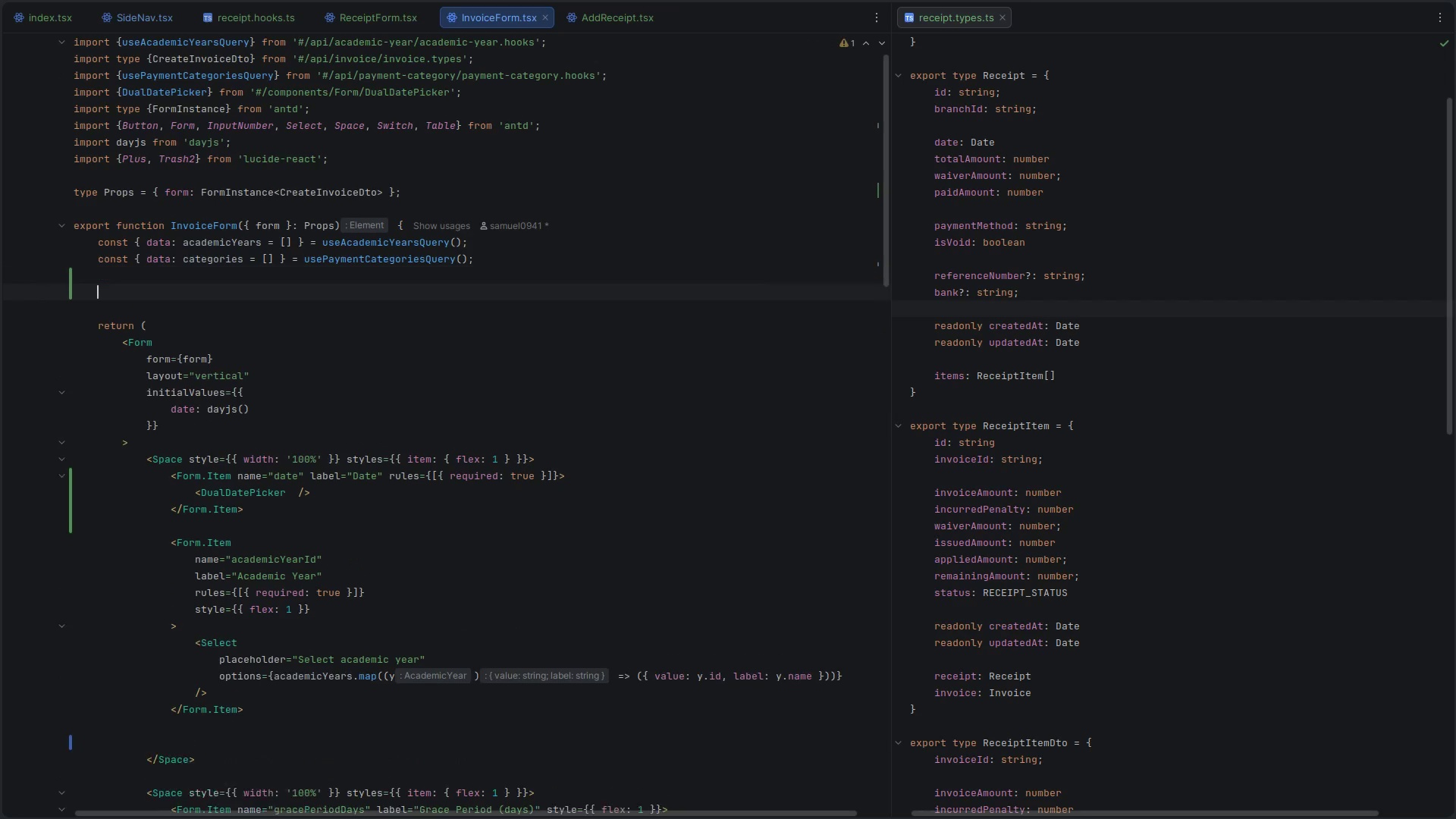 
key(Enter)
 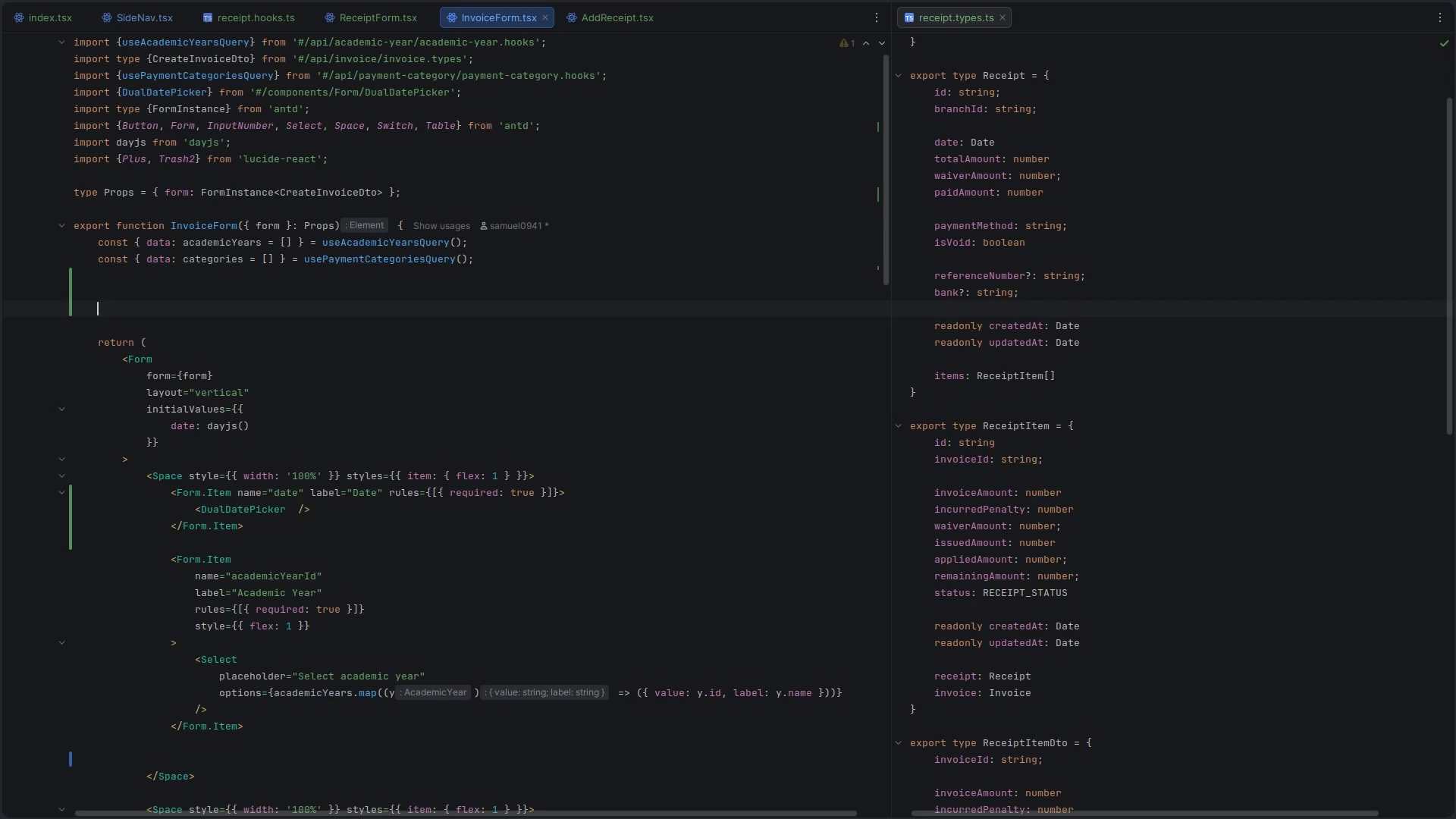 
type(const {)
 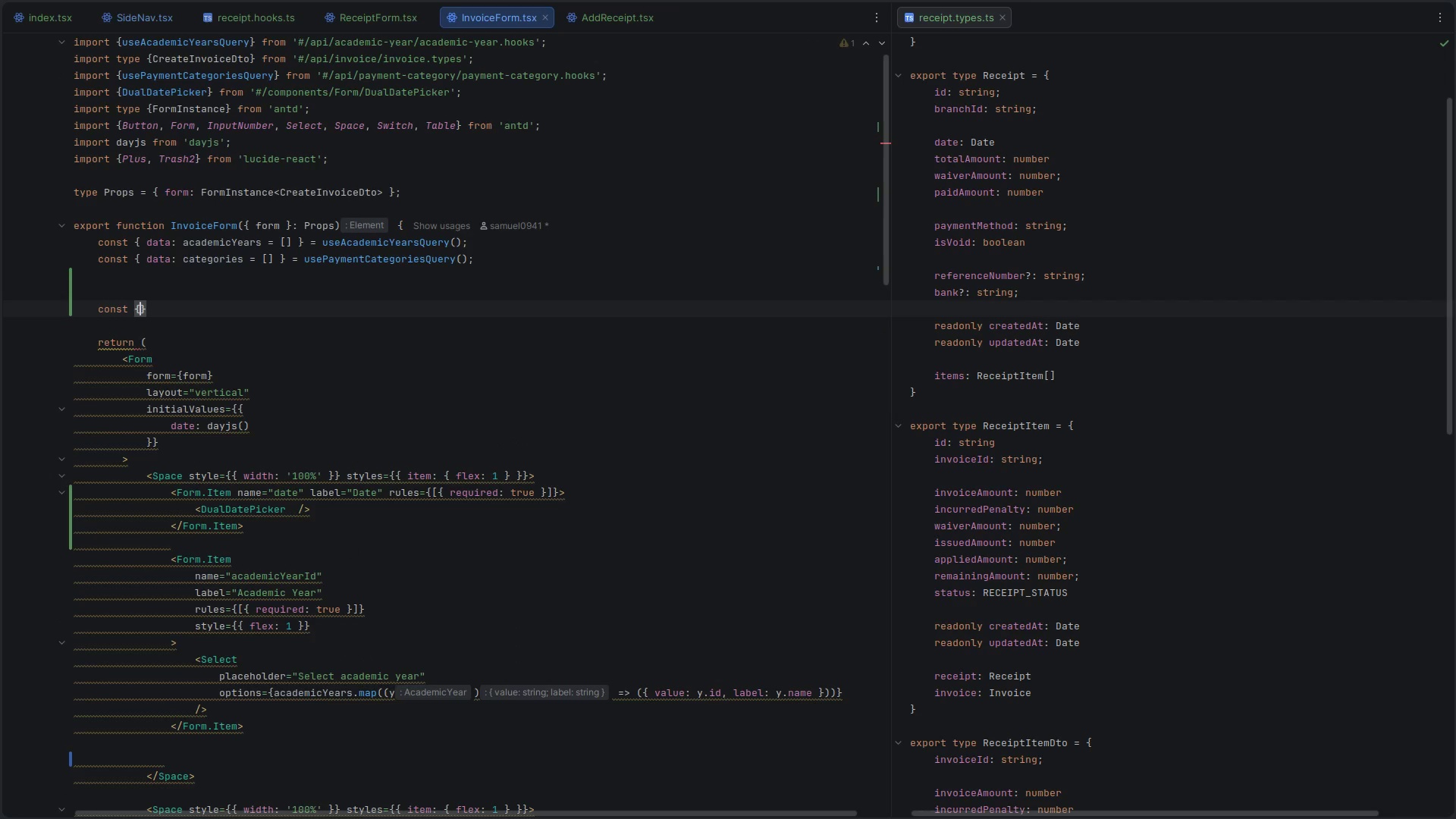 
key(ArrowRight)
 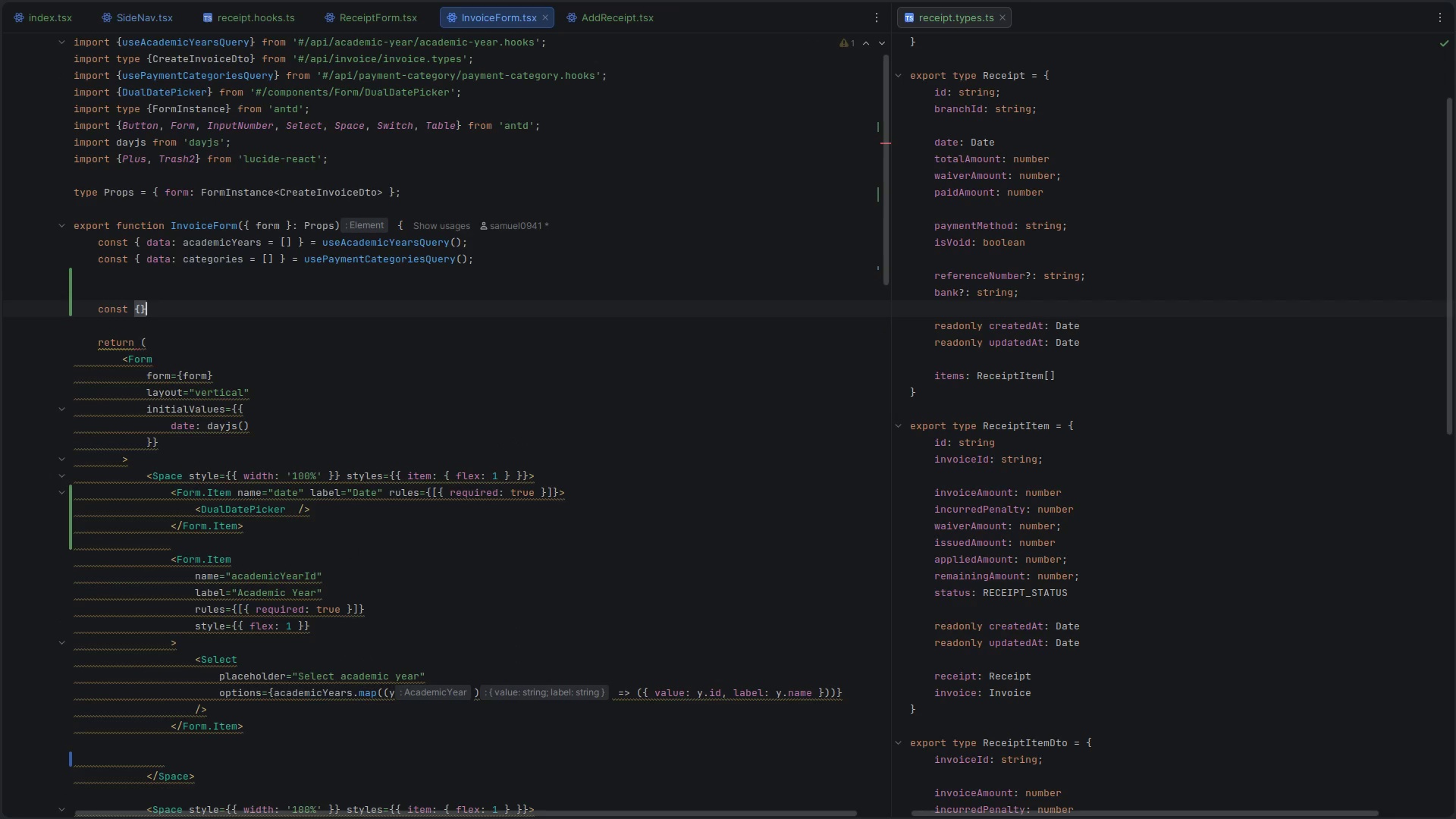 
type( = useEnrollme)
 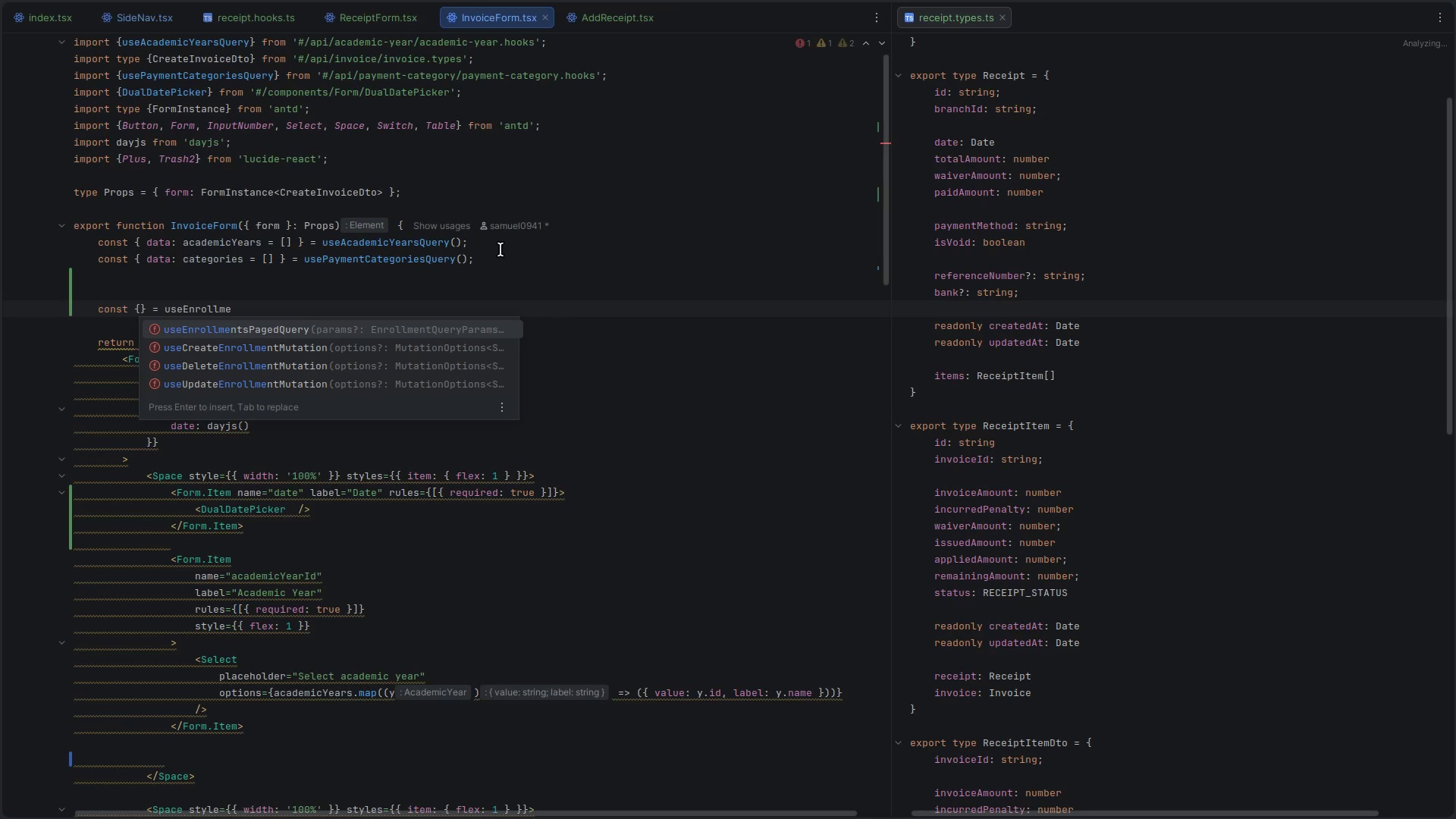 
key(ArrowDown)
 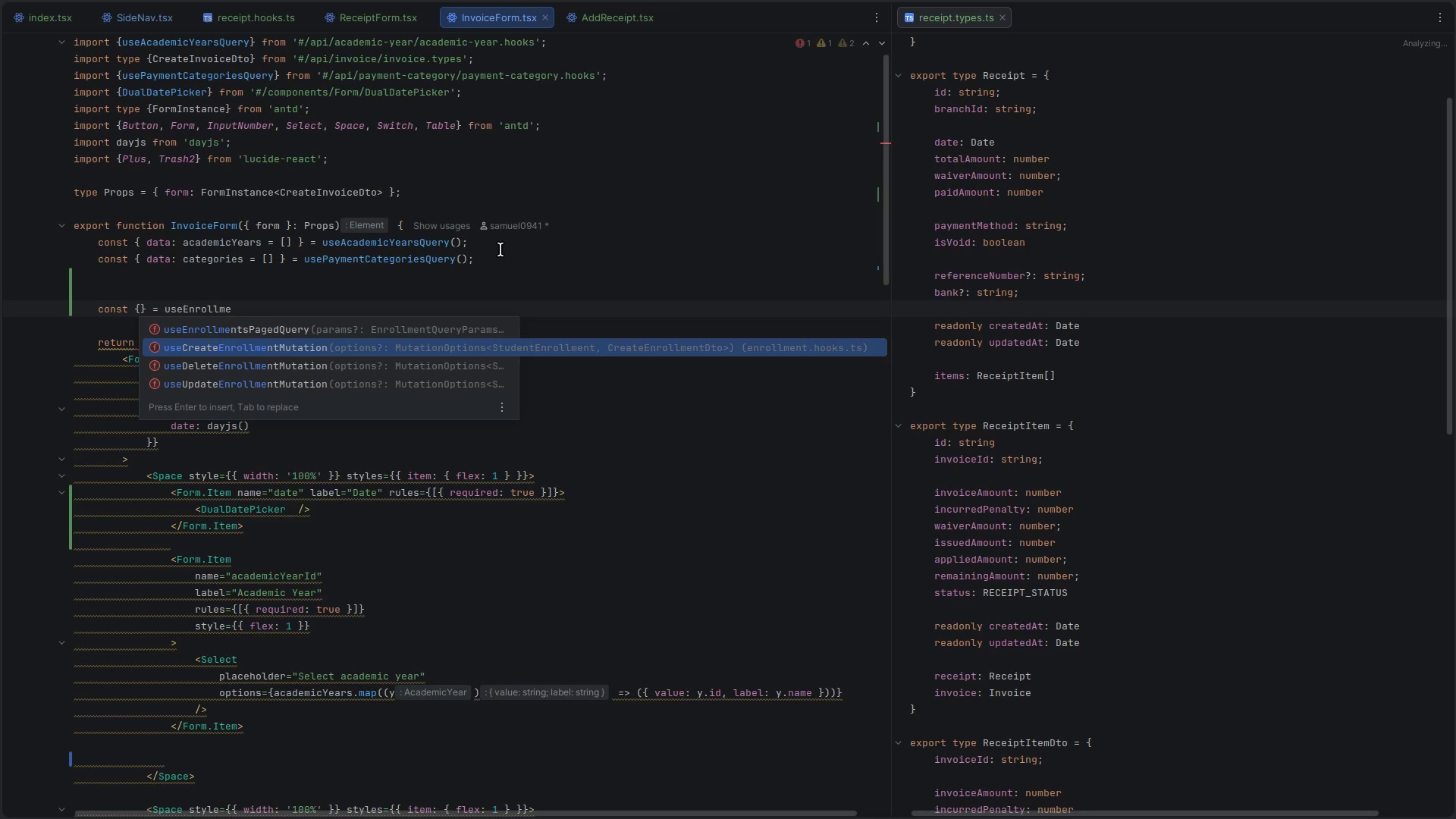 
key(ArrowDown)
 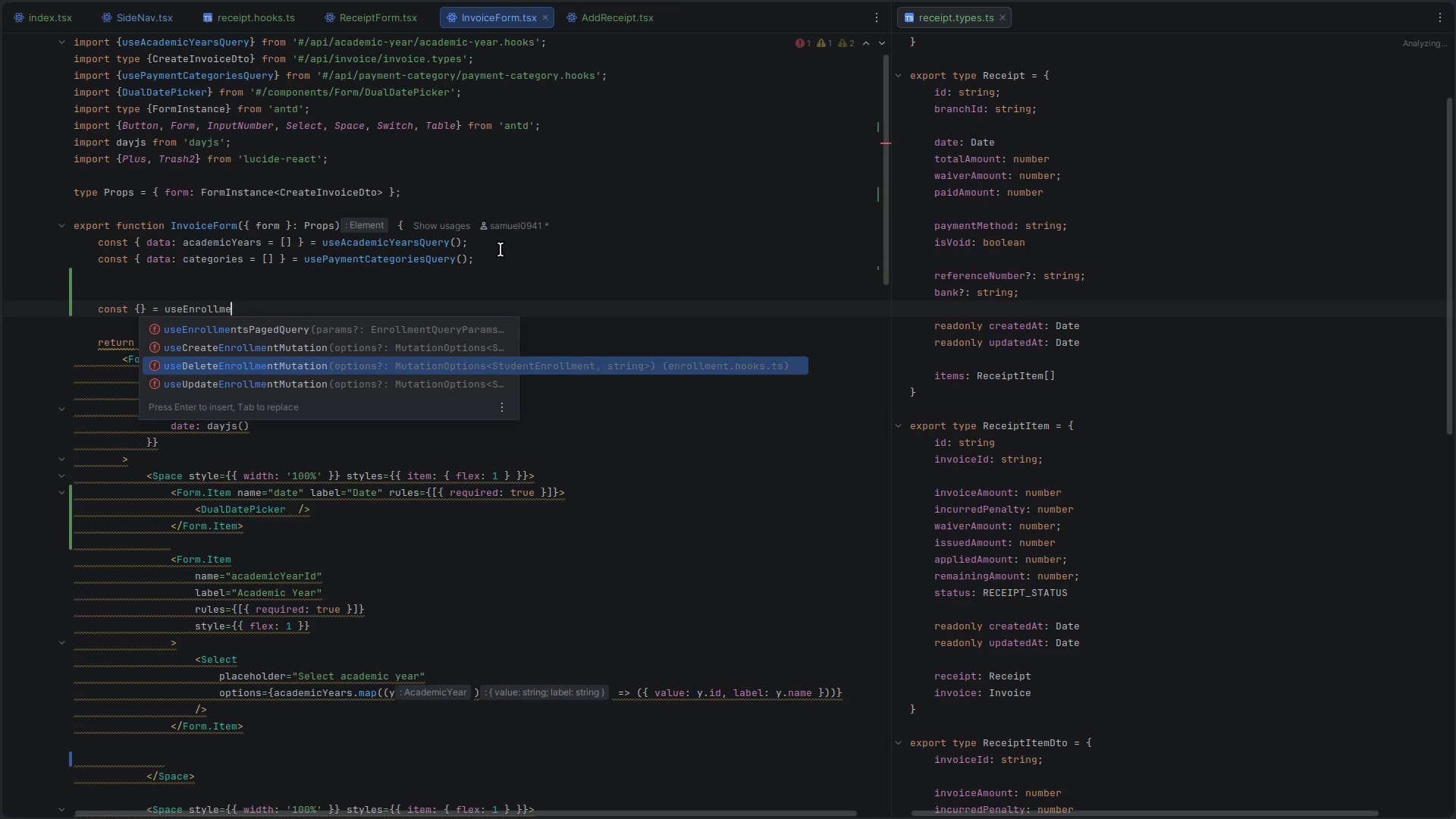 
key(ArrowDown)
 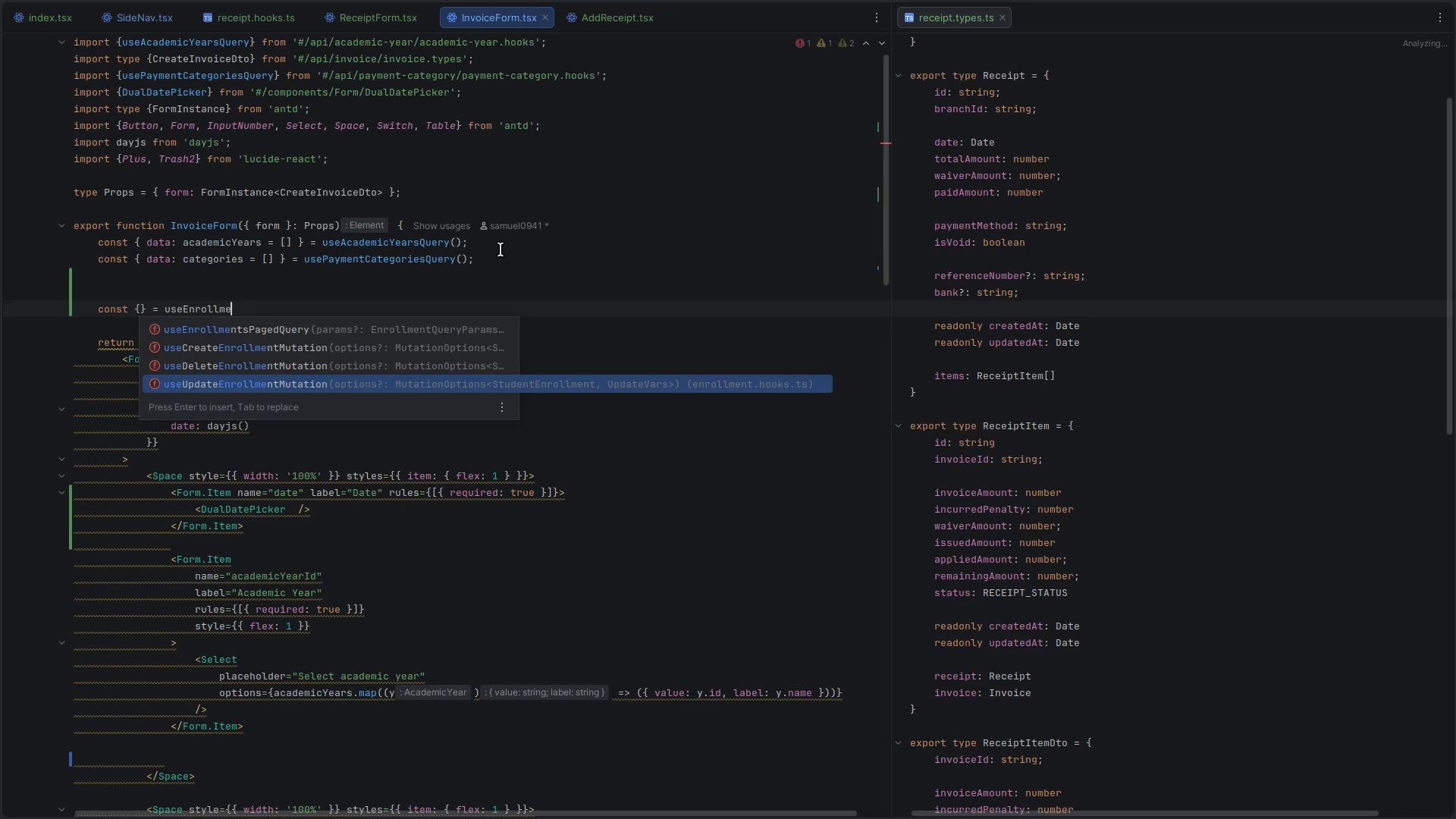 
key(ArrowDown)
 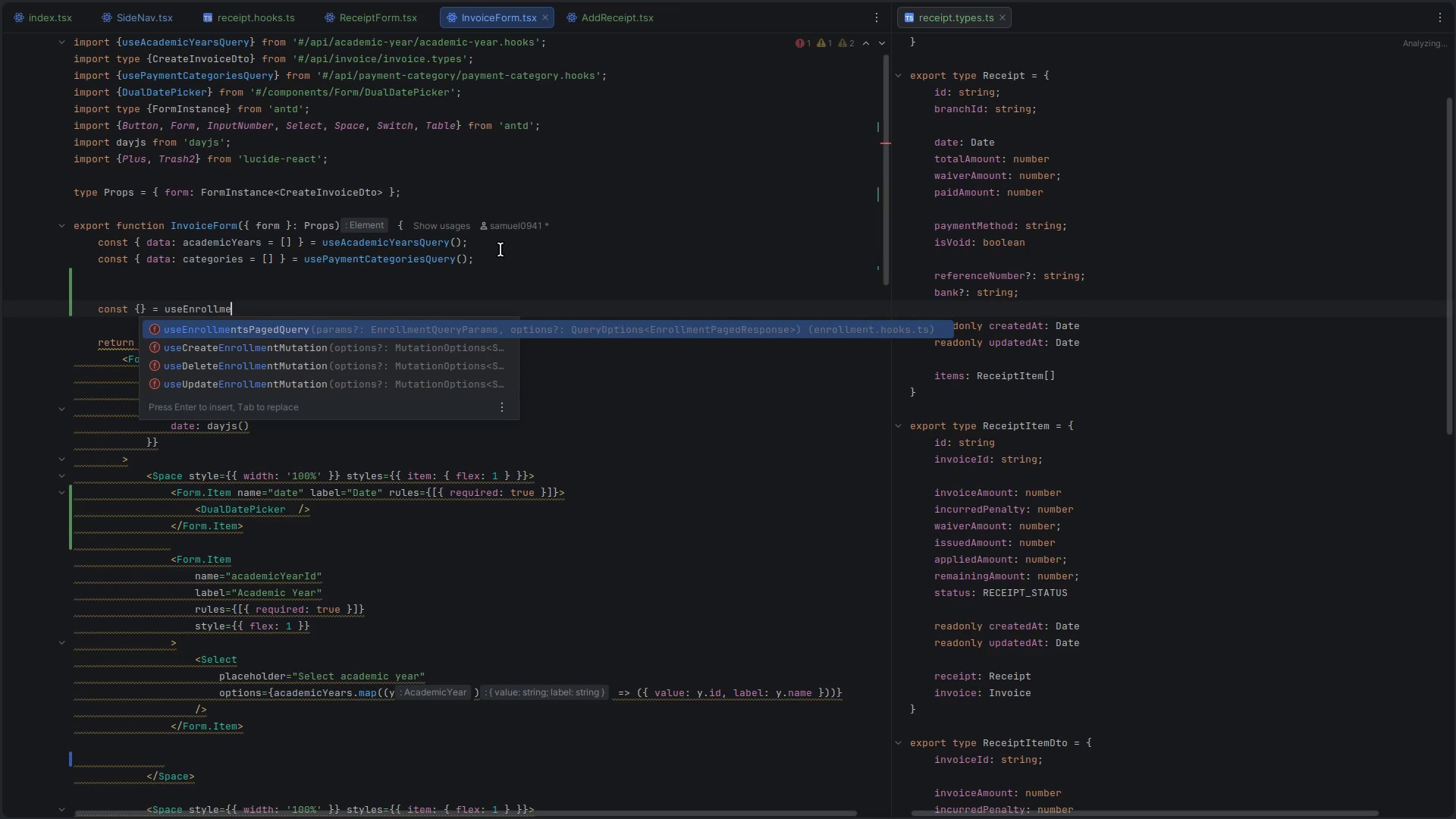 
key(ArrowDown)
 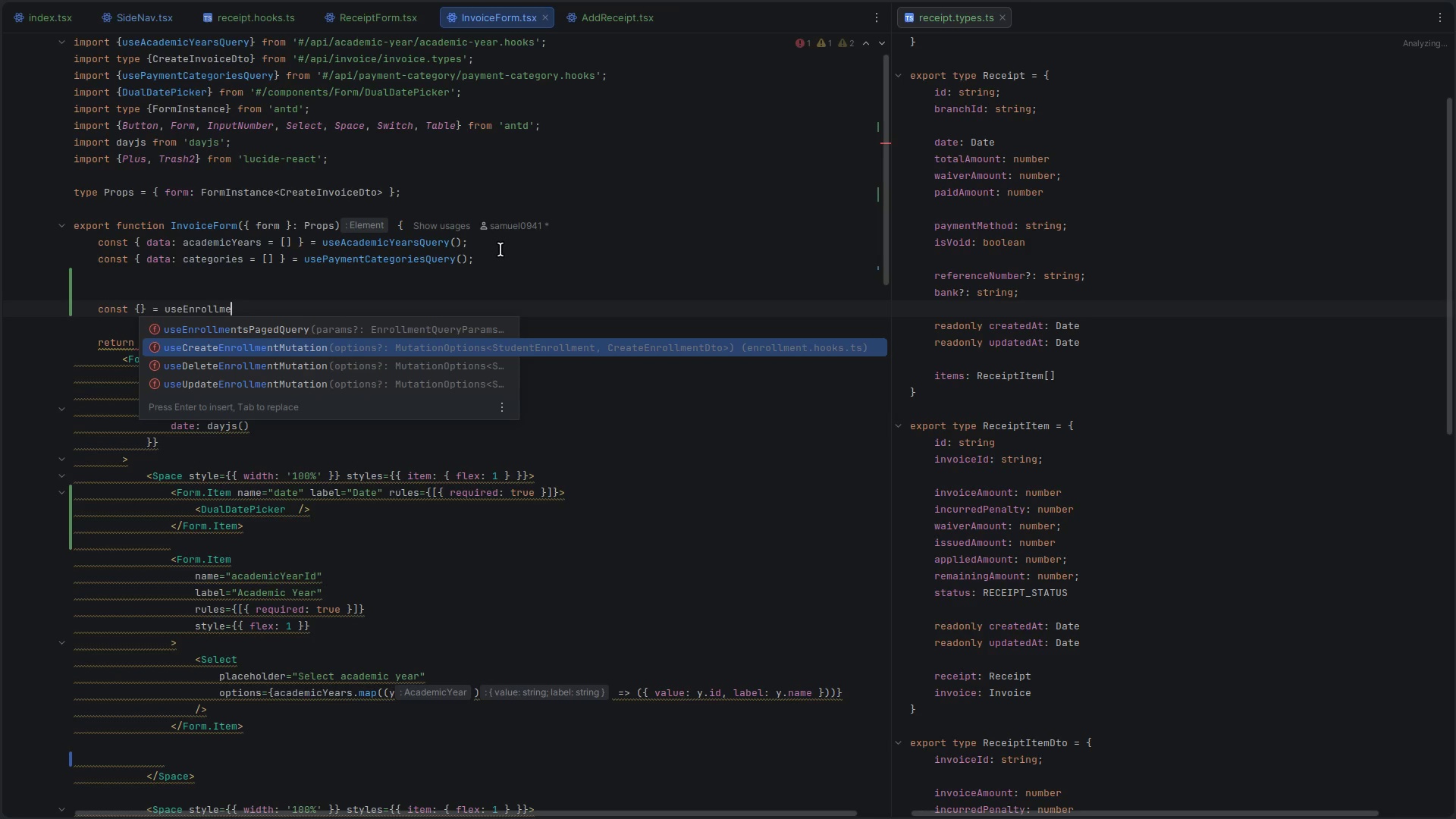 
key(ArrowUp)
 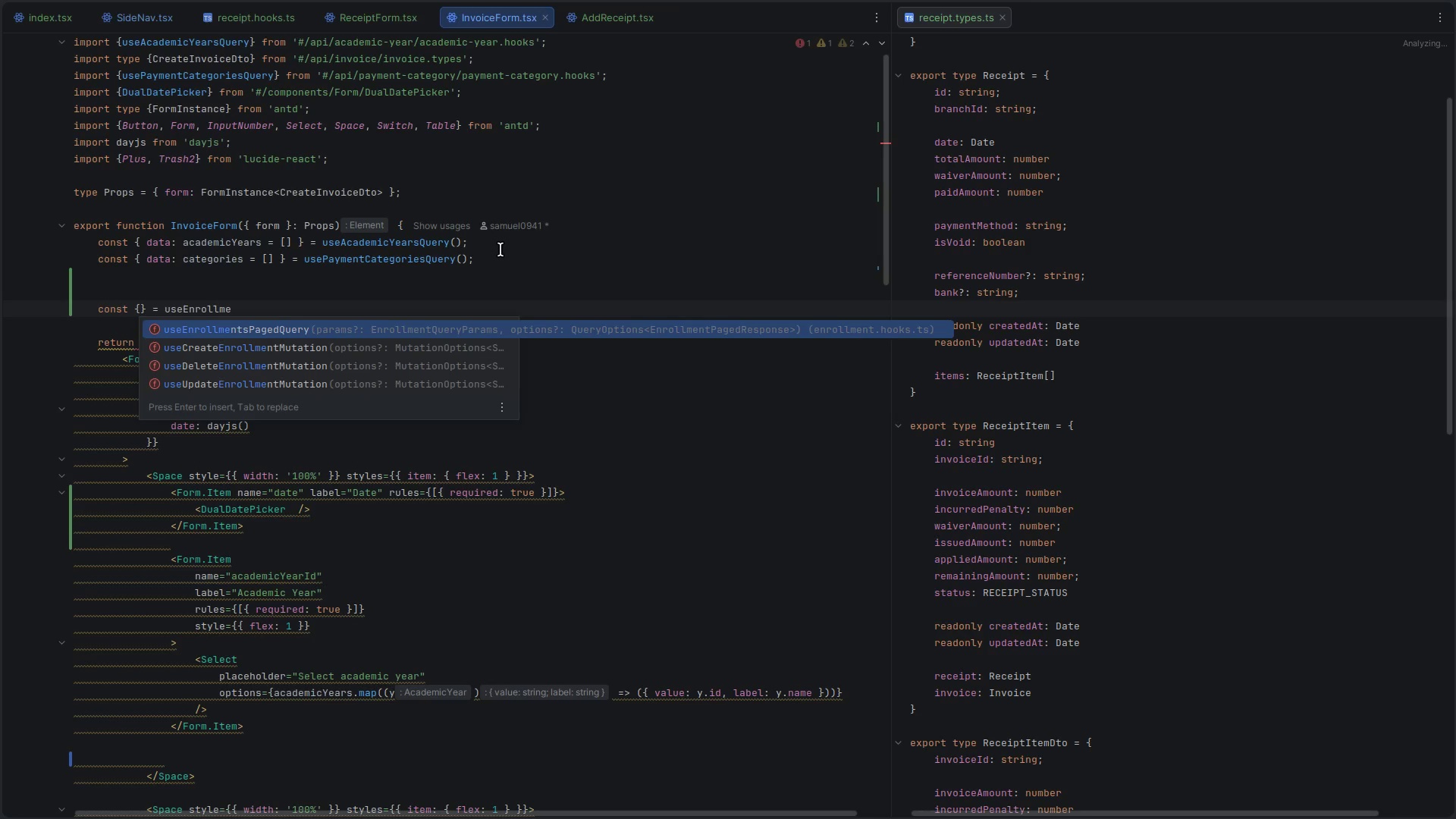 
key(Enter)
 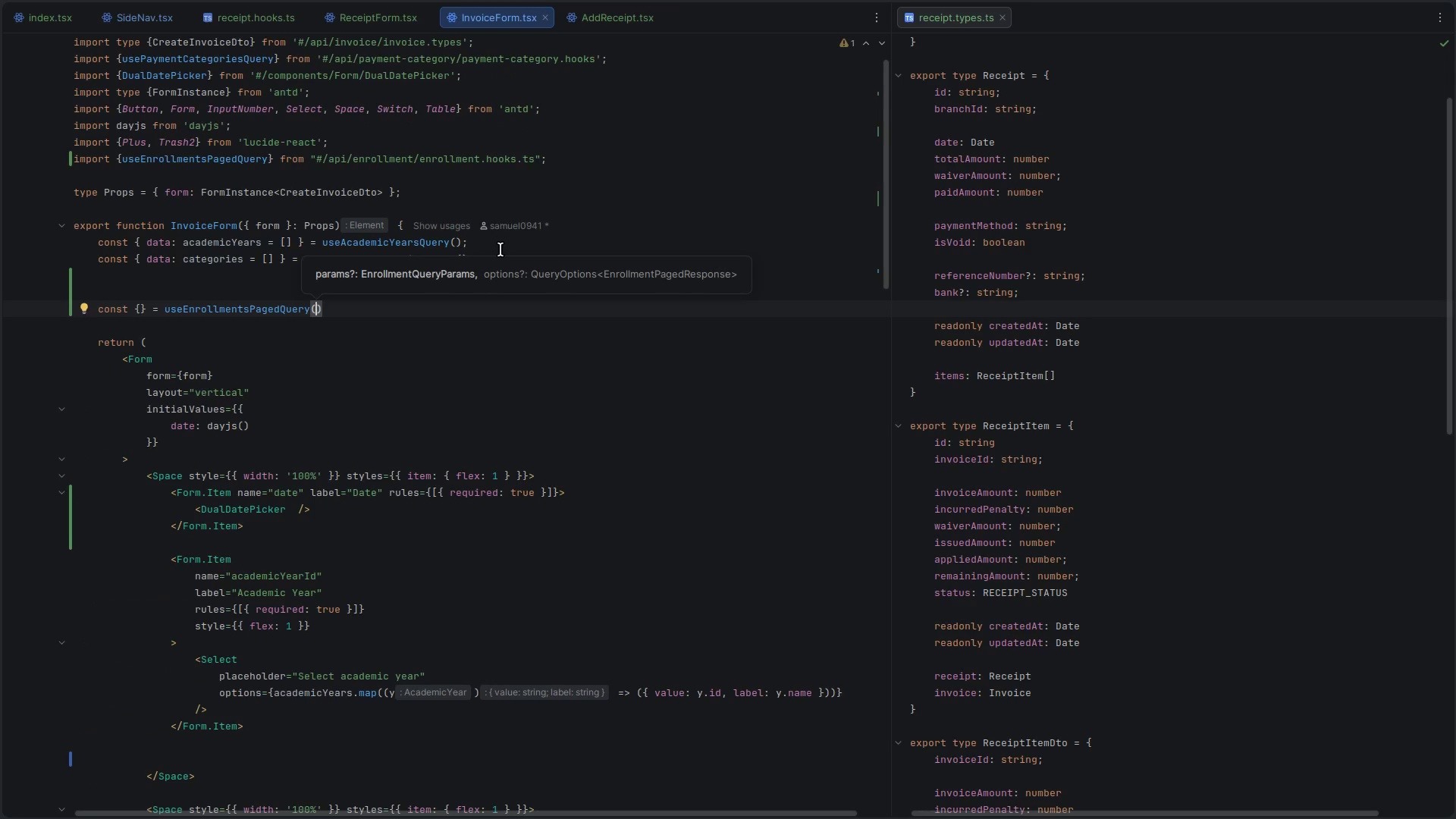 
hold_key(key=ControlLeft, duration=1.38)
left_click([491, 156])
 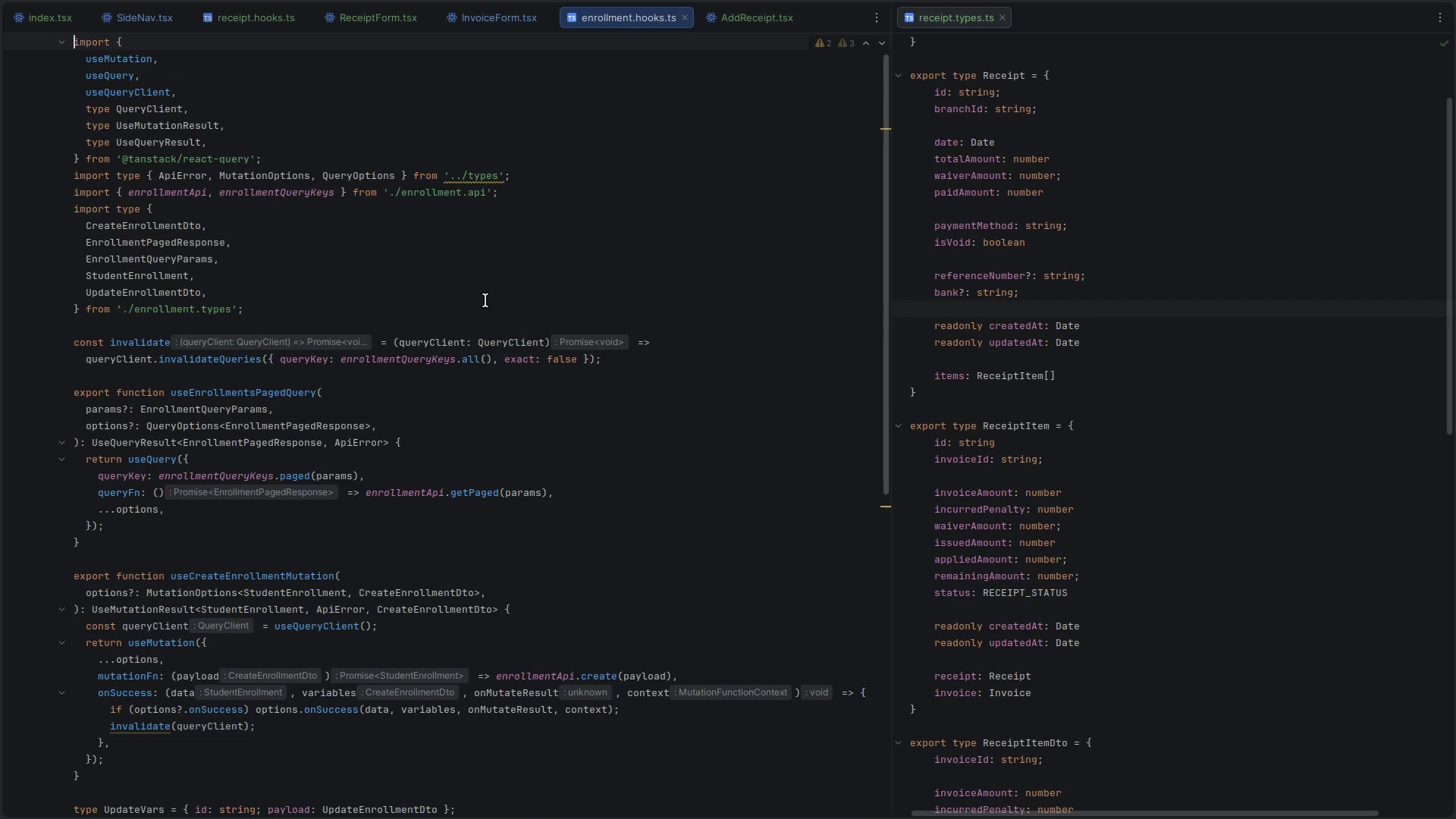 
scroll: coordinate [356, 552], scroll_direction: up, amount: 5.0
 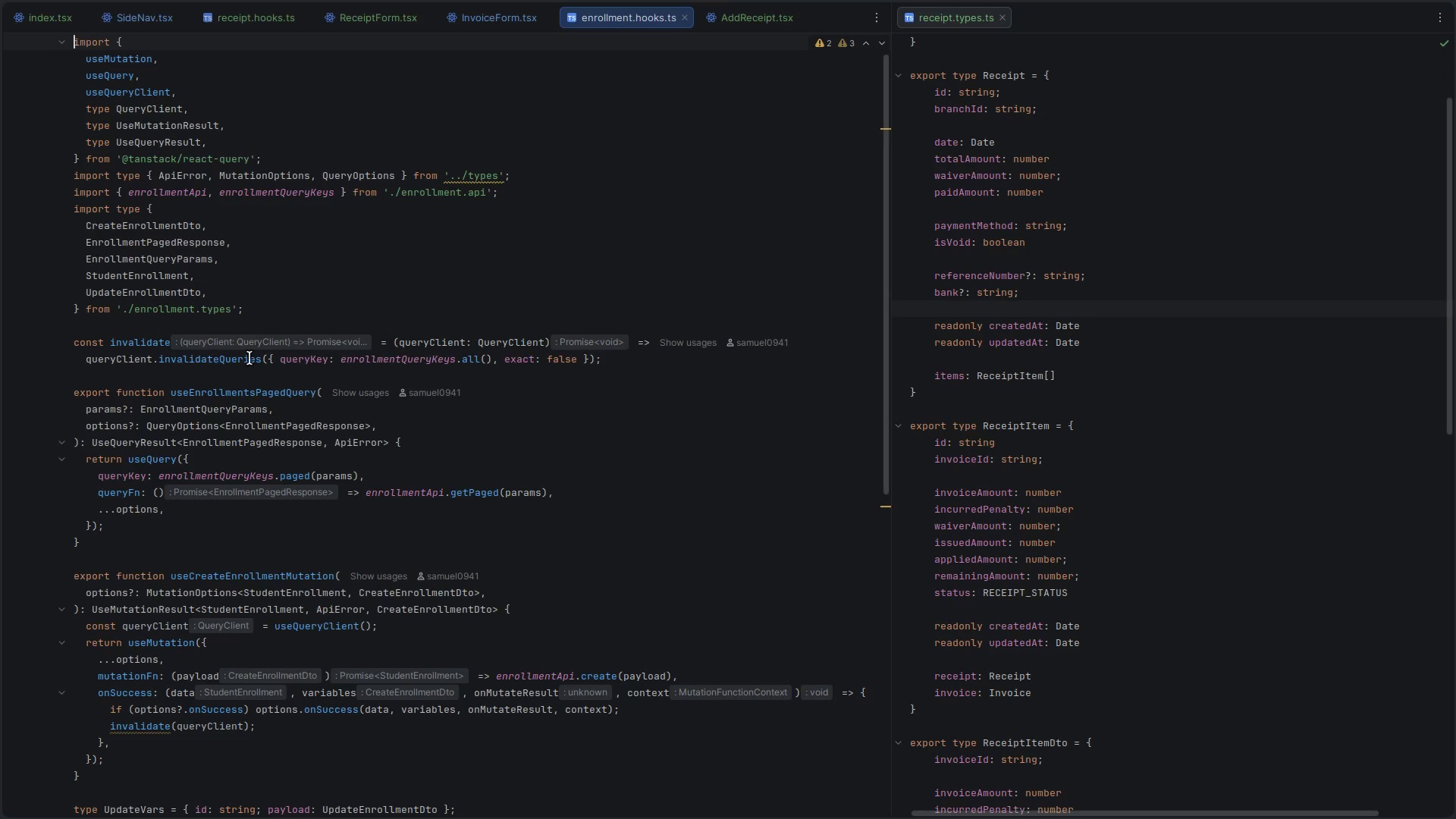 
hold_key(key=ControlLeft, duration=1.19)
left_click([396, 353])
 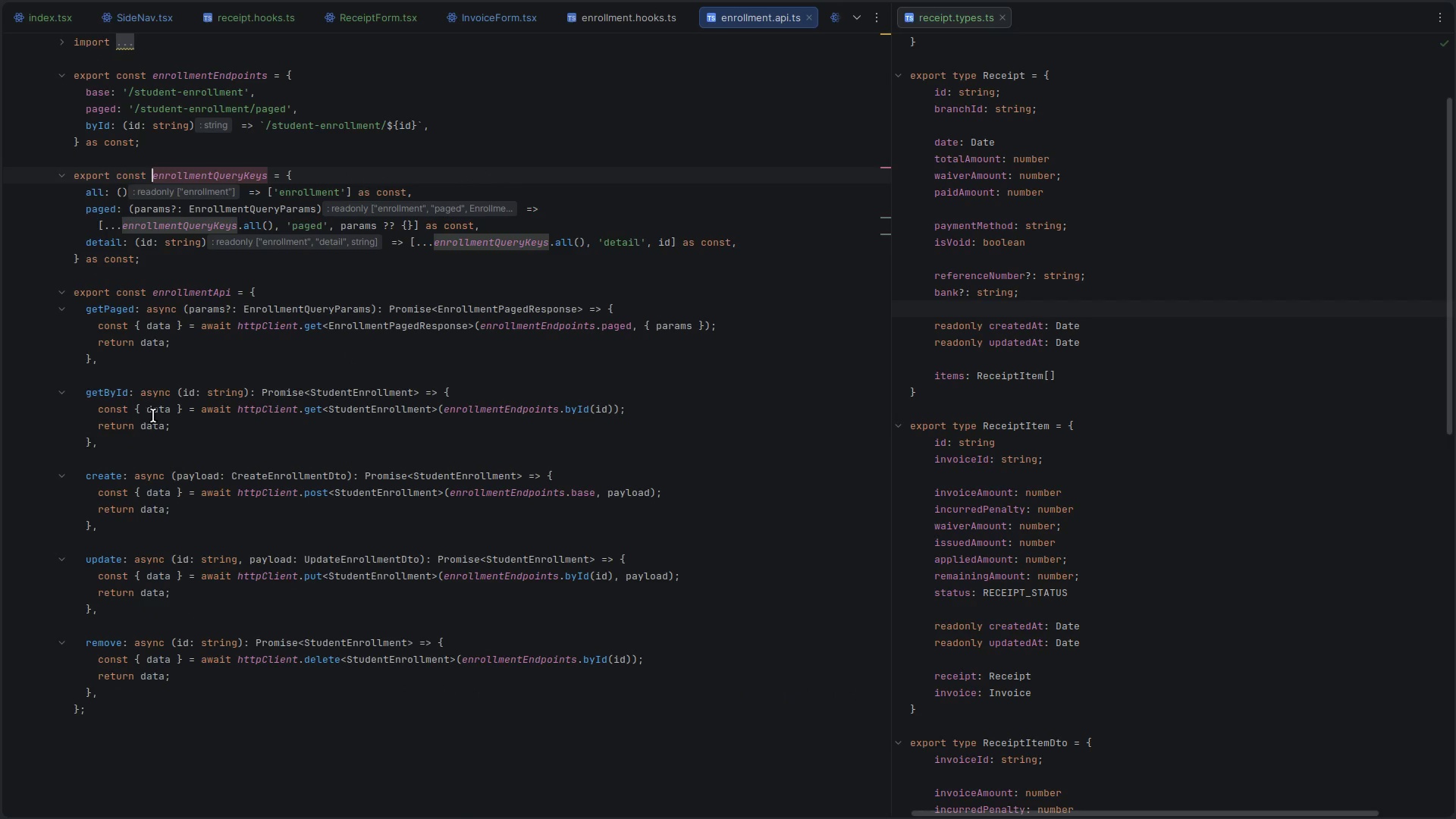 
scroll: coordinate [103, 398], scroll_direction: up, amount: 5.0
 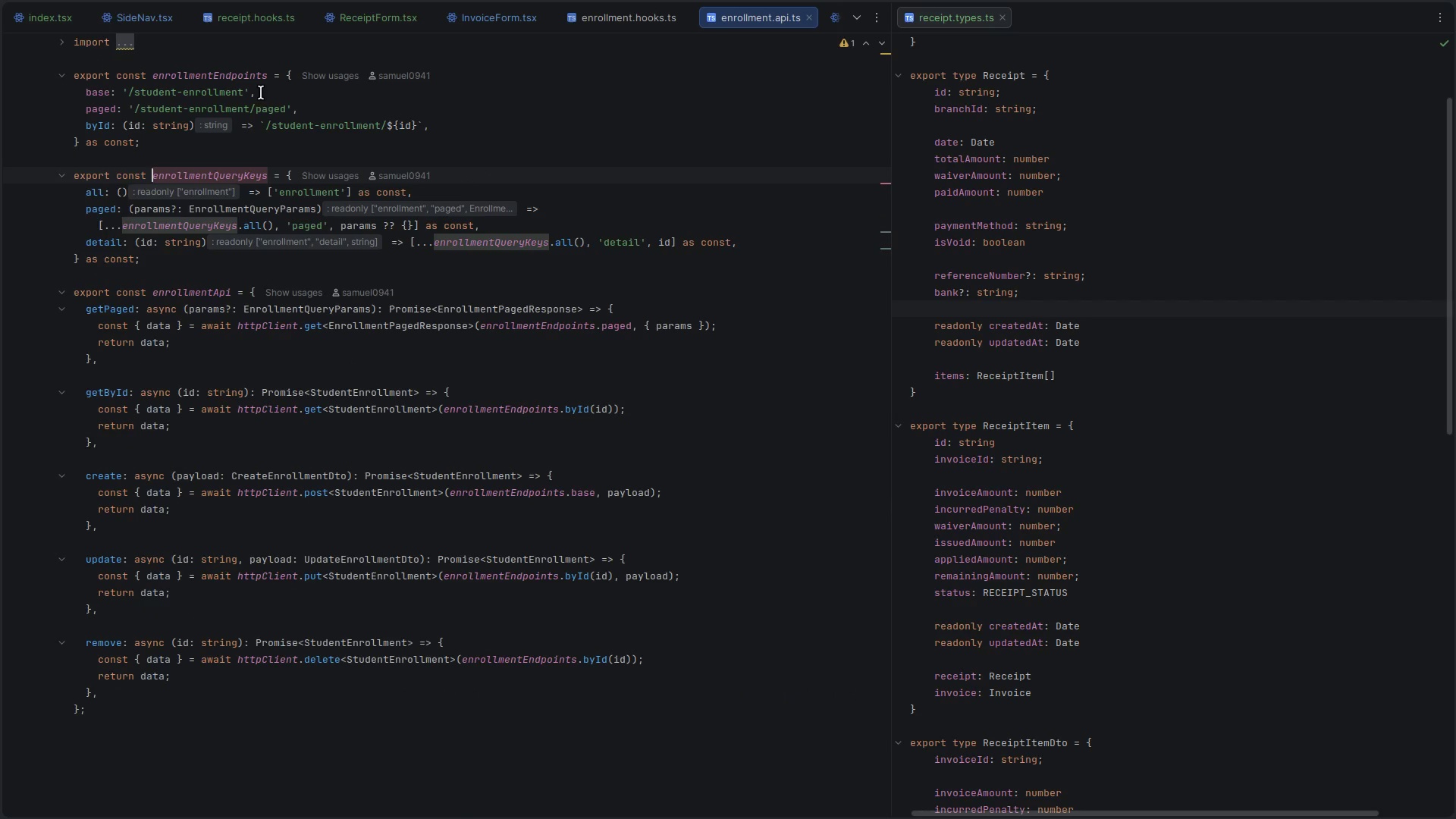 
left_click([340, 93])
 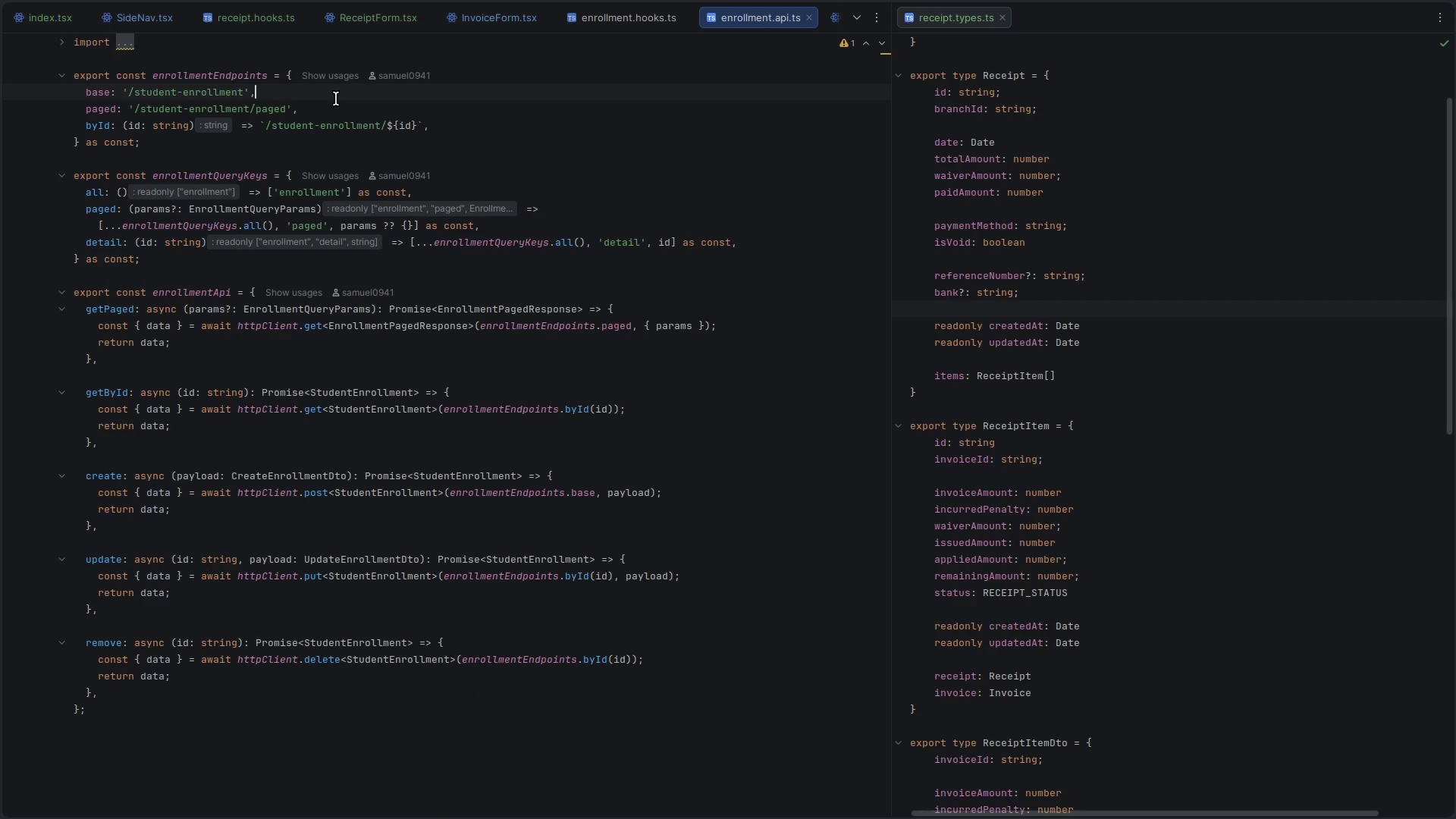 
key(Control+C)
 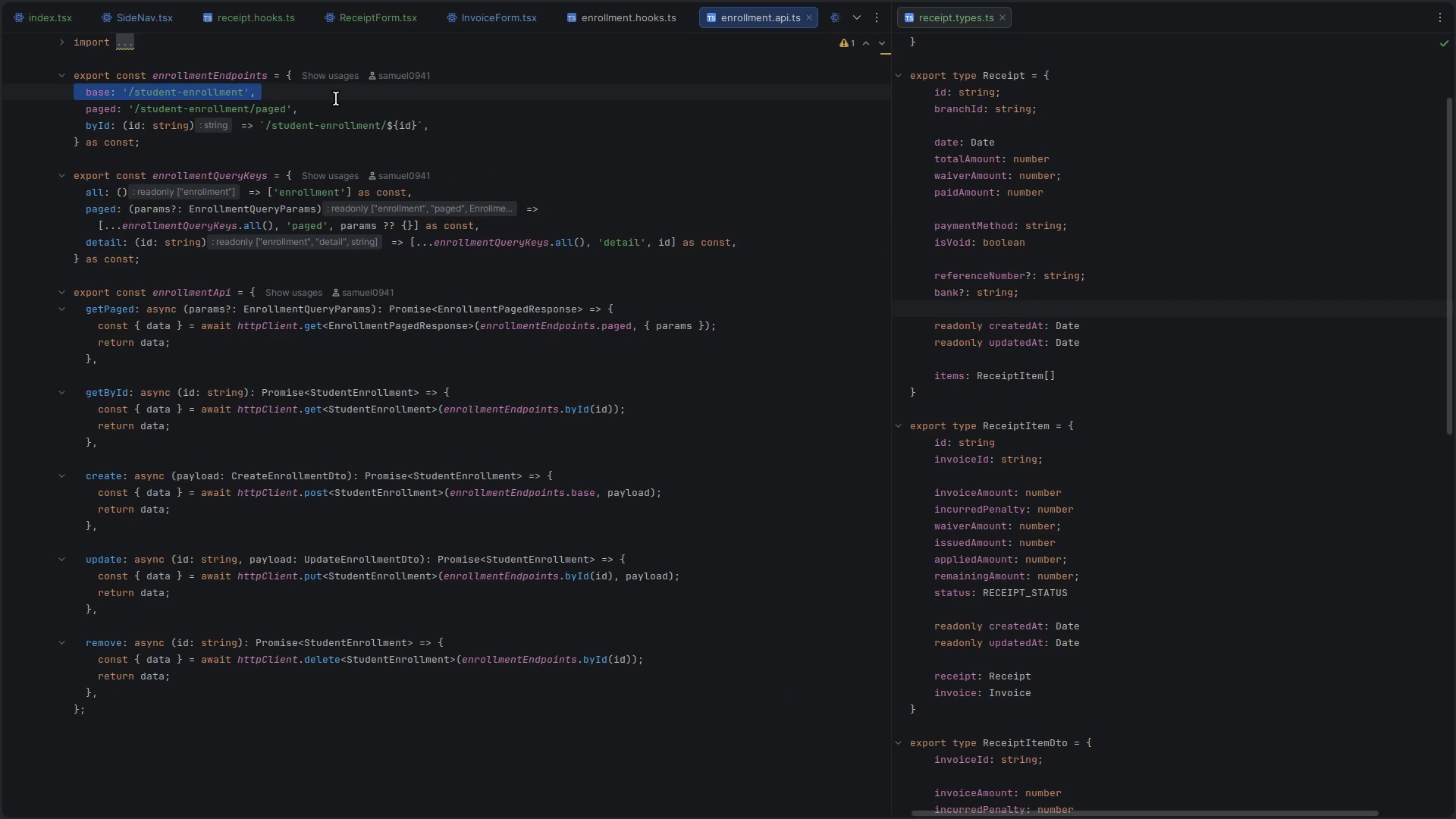 
key(Alt+AltLeft)
 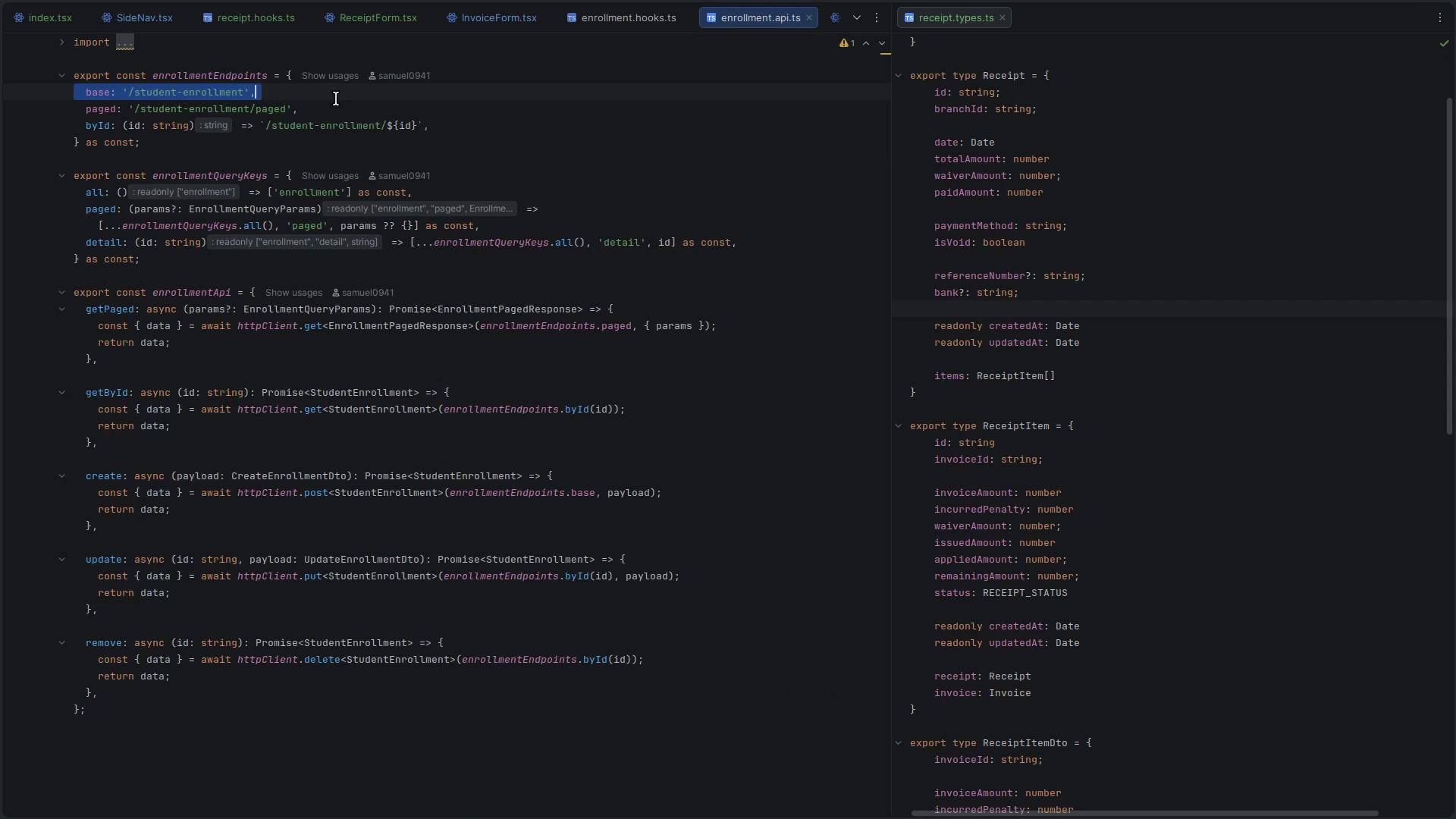 
key(Alt+Tab)
 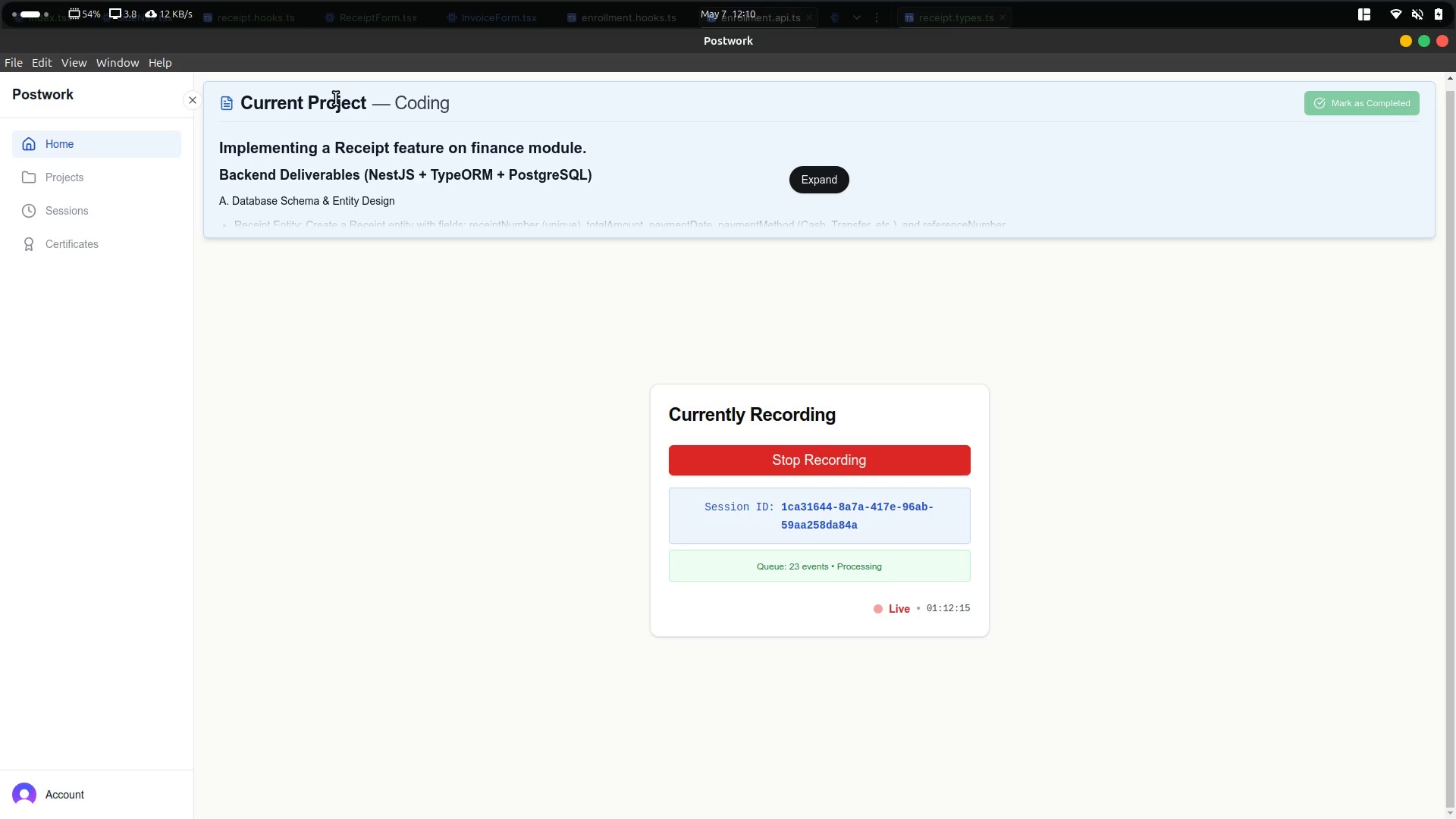 
key(Alt+AltLeft)
 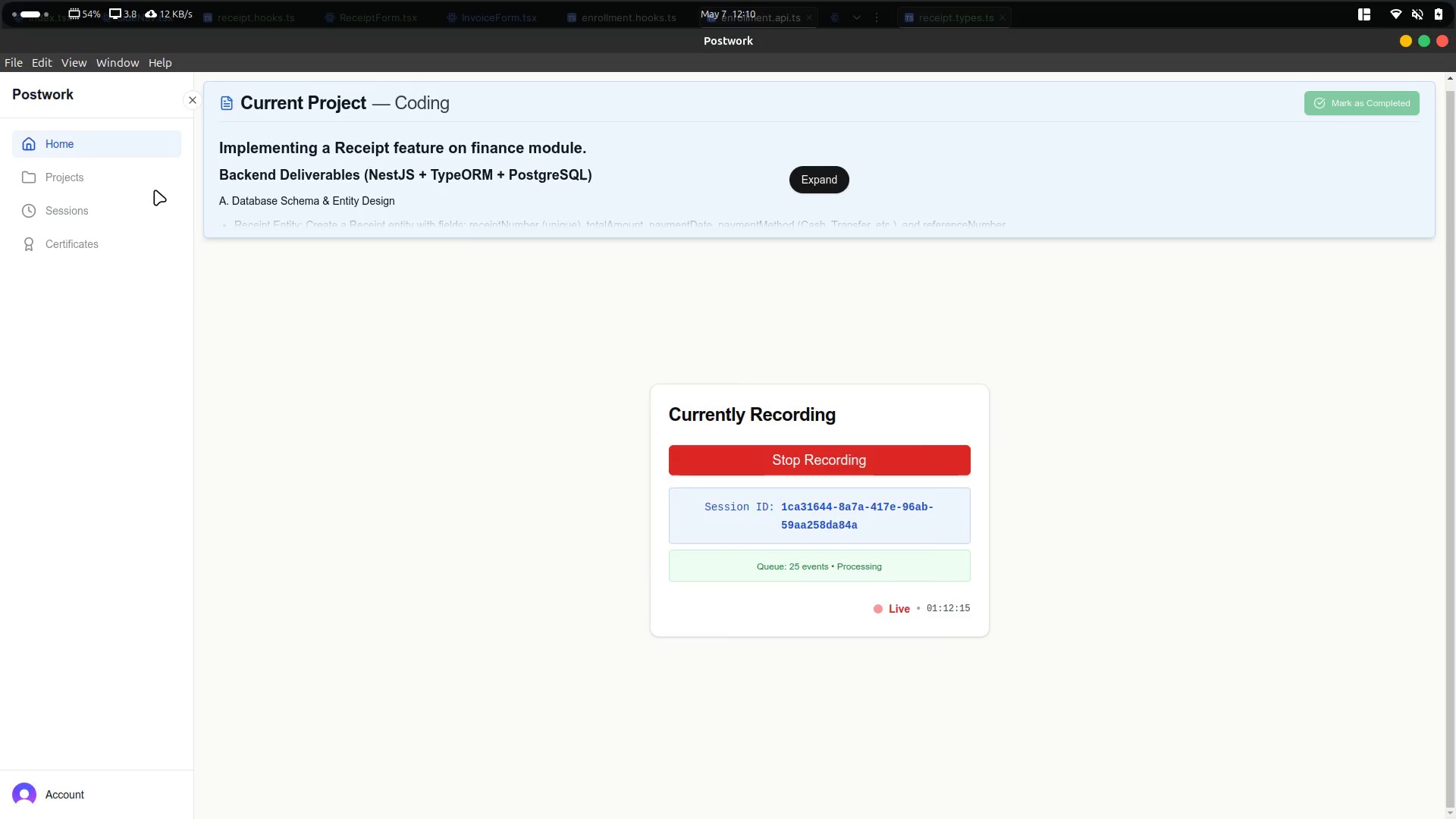 
key(Alt+Tab)
 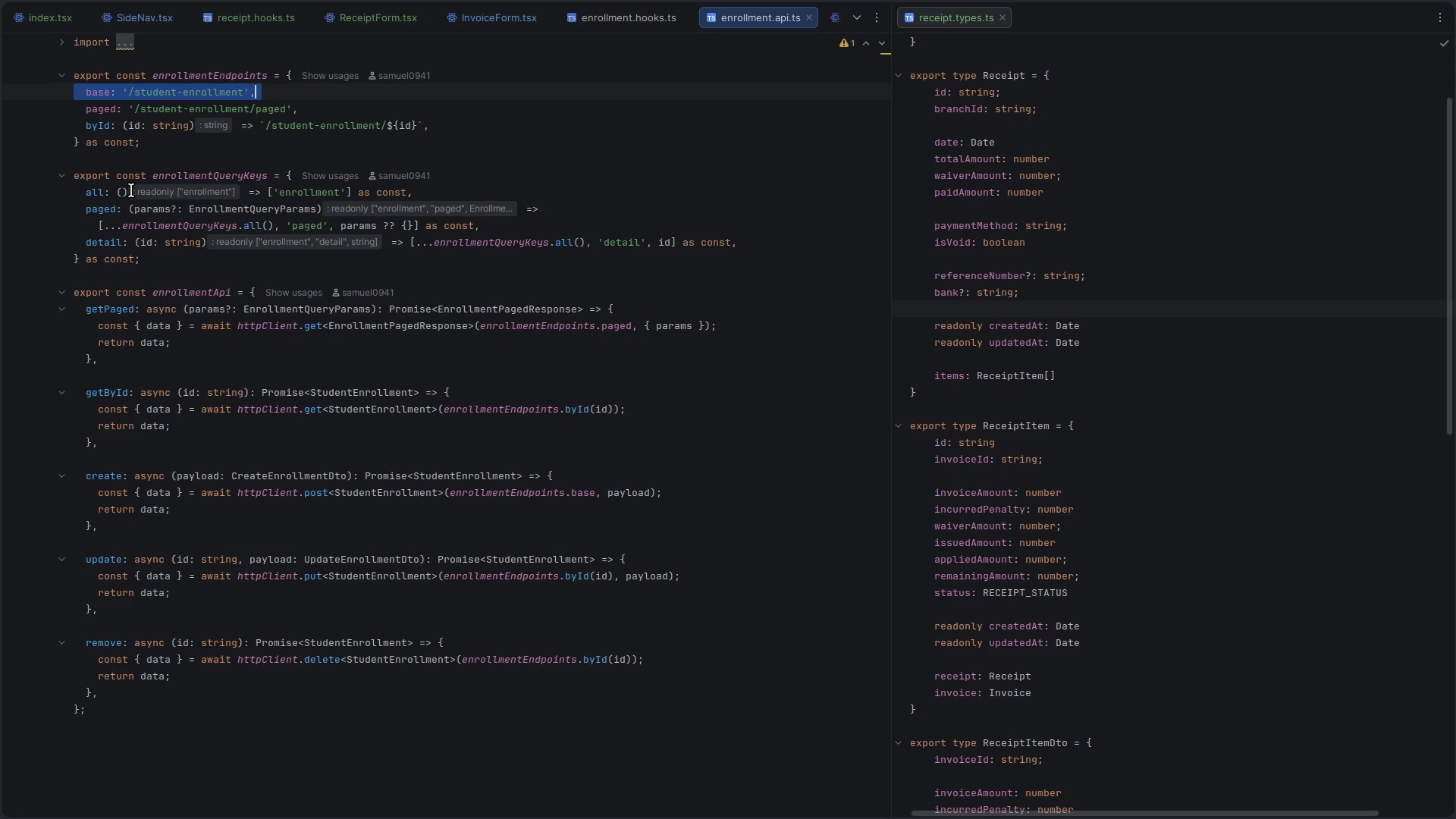 
key(Alt+AltLeft)
 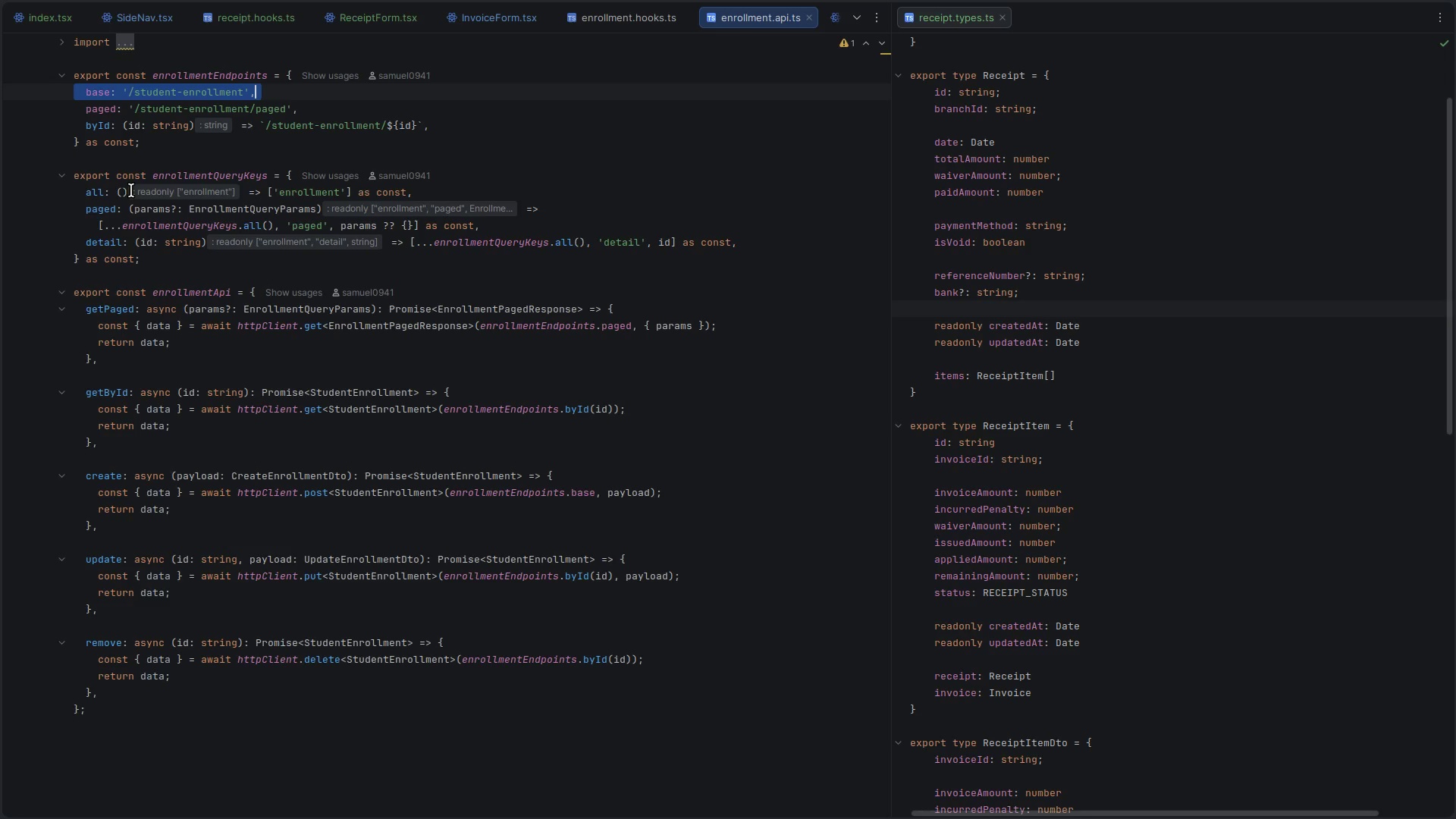 
key(Alt+Tab)
 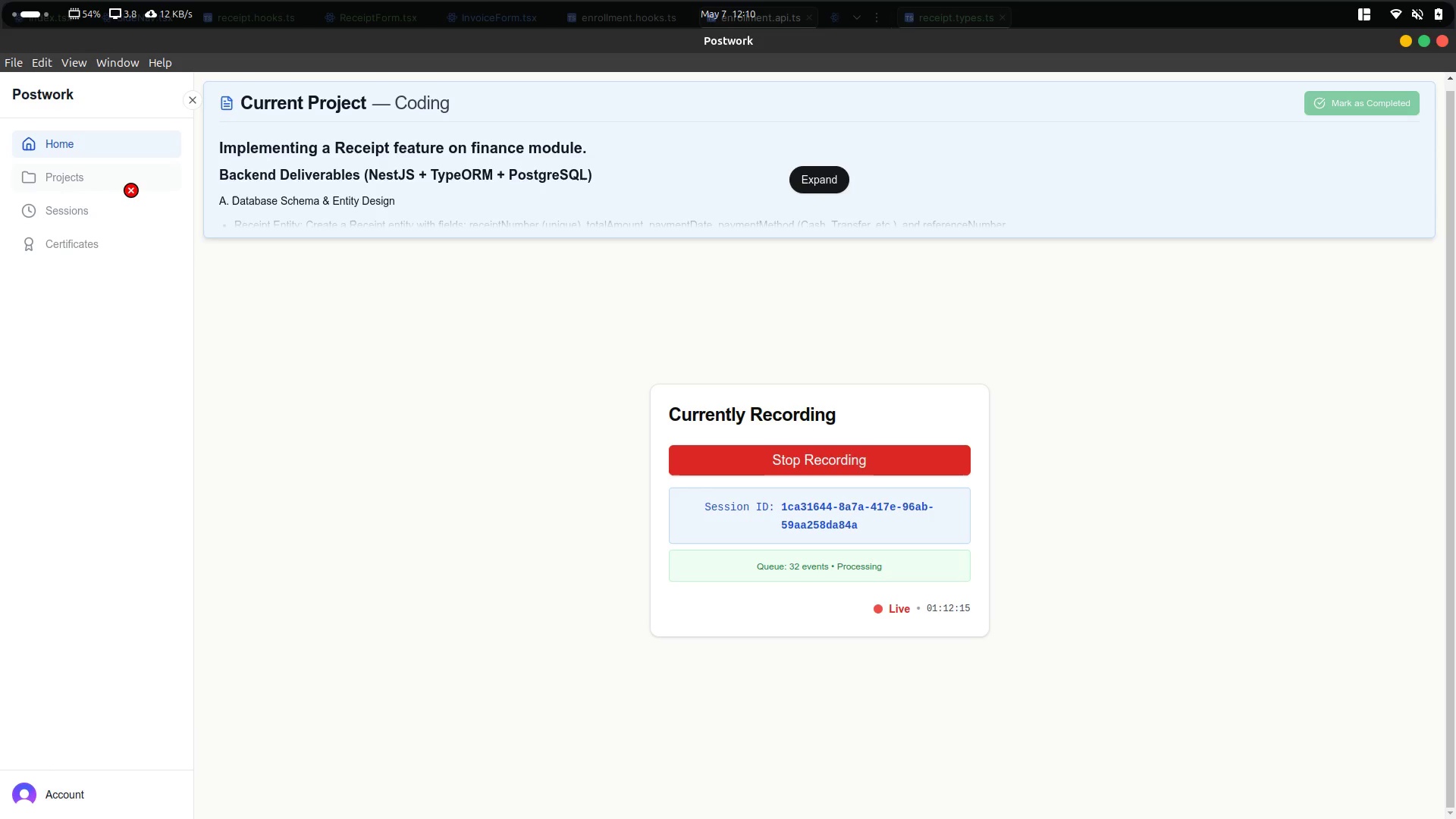 
key(Alt+AltLeft)